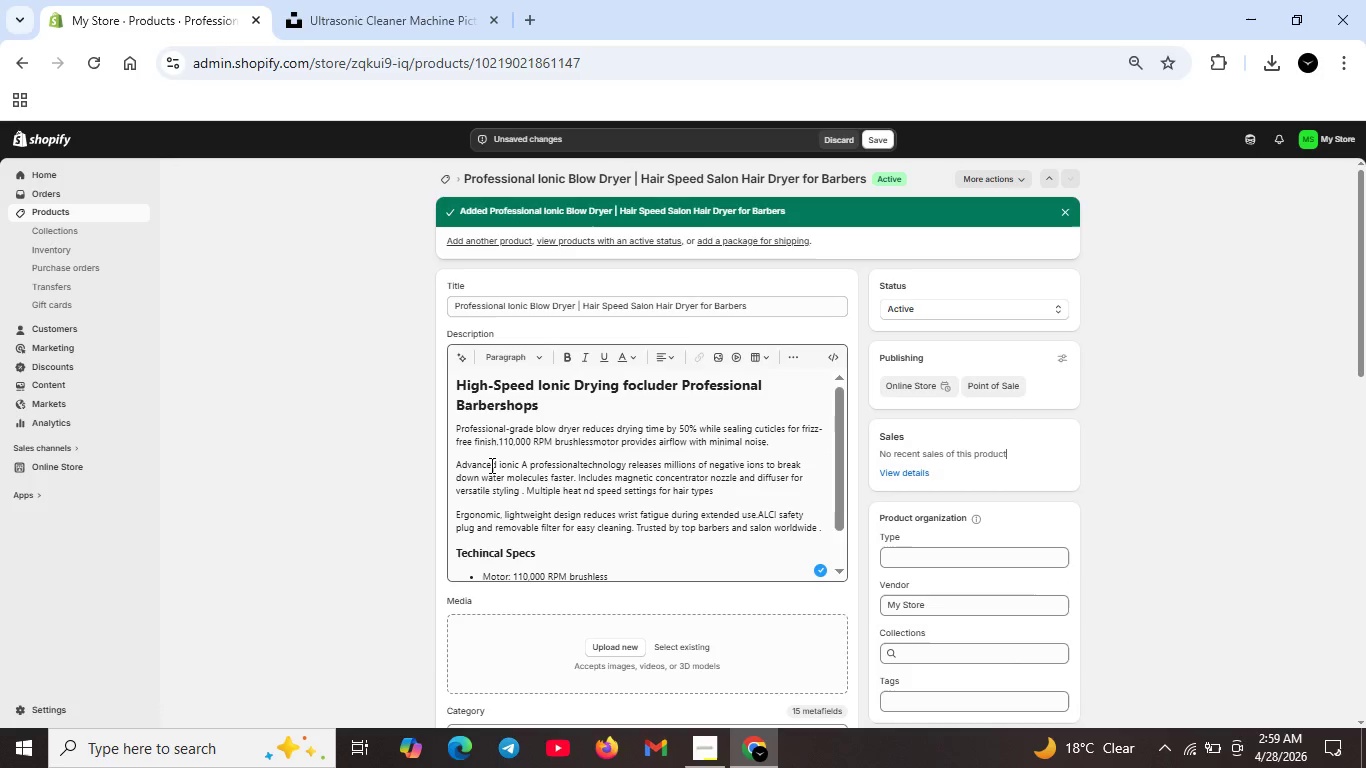 
wait(14.92)
 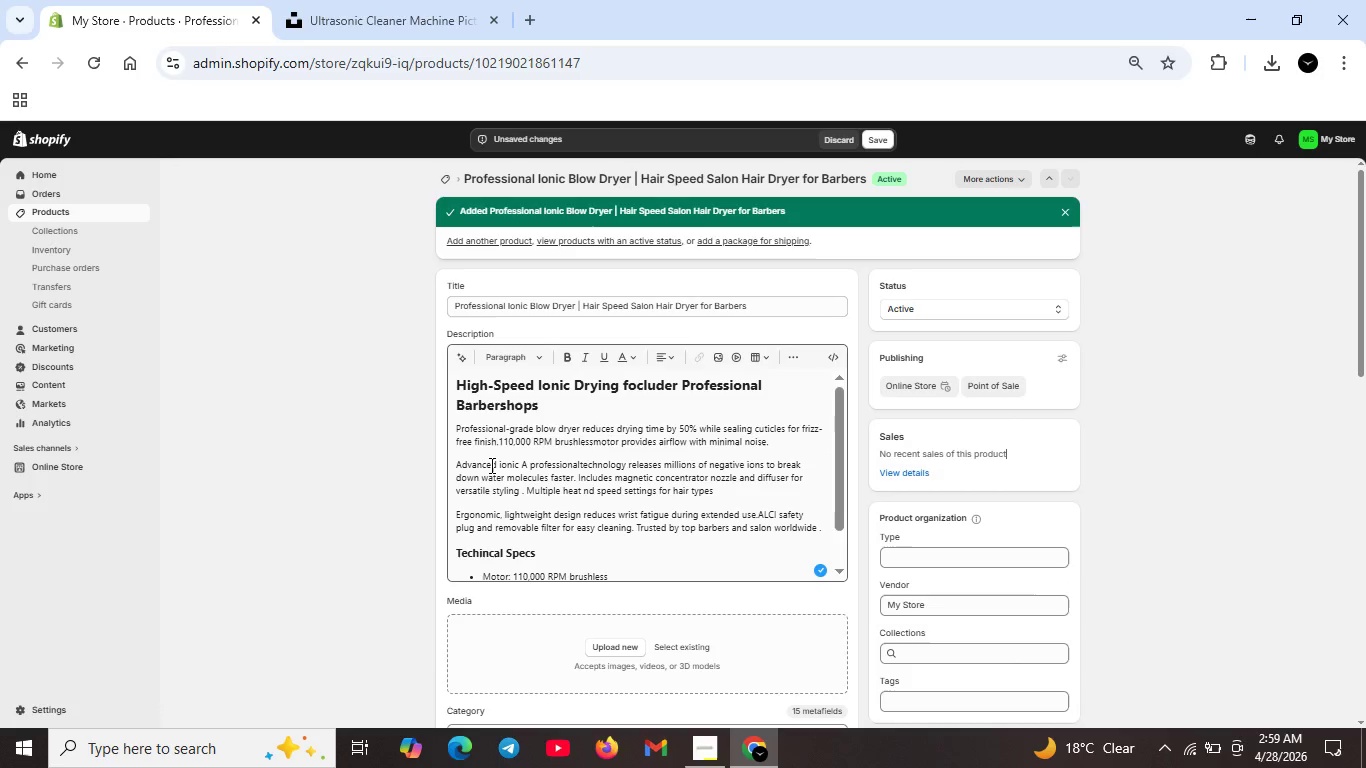 
scroll: coordinate [577, 496], scroll_direction: down, amount: 3.0
 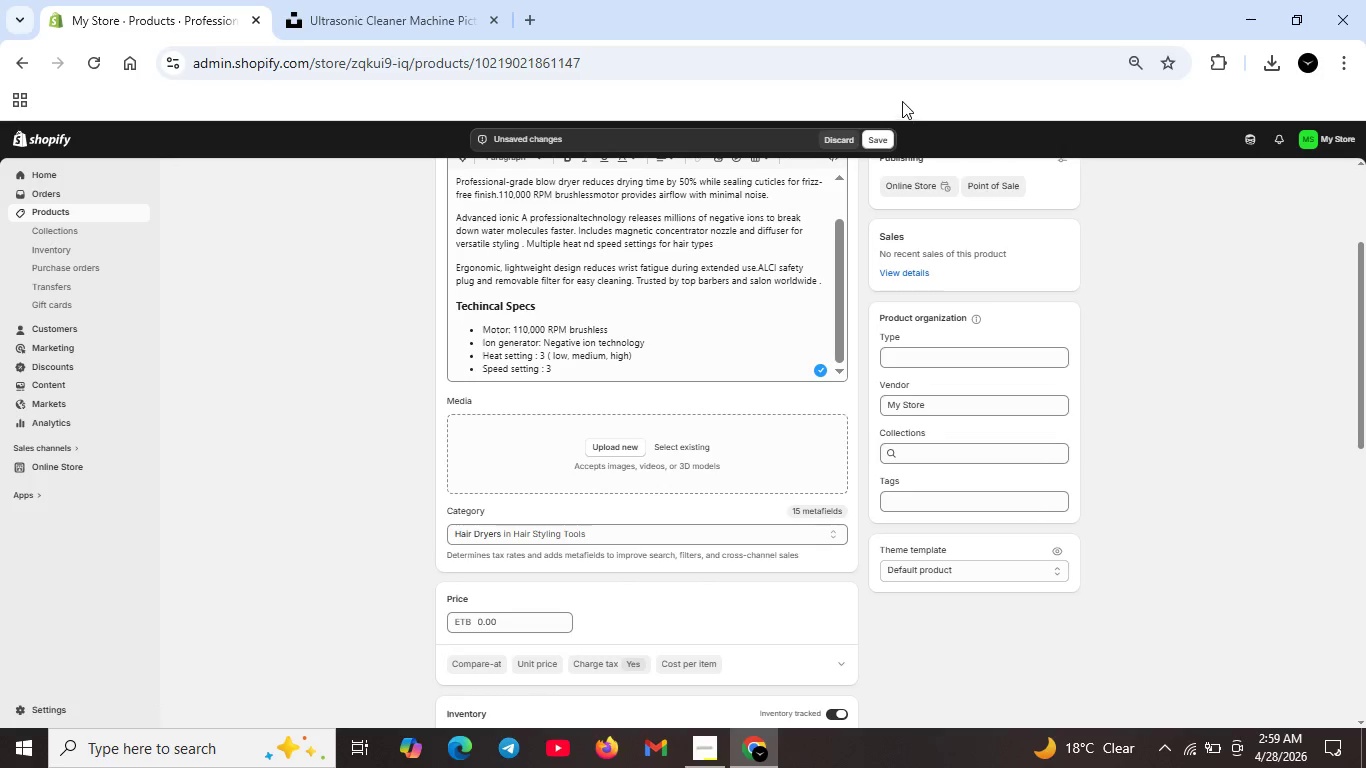 
left_click([883, 141])
 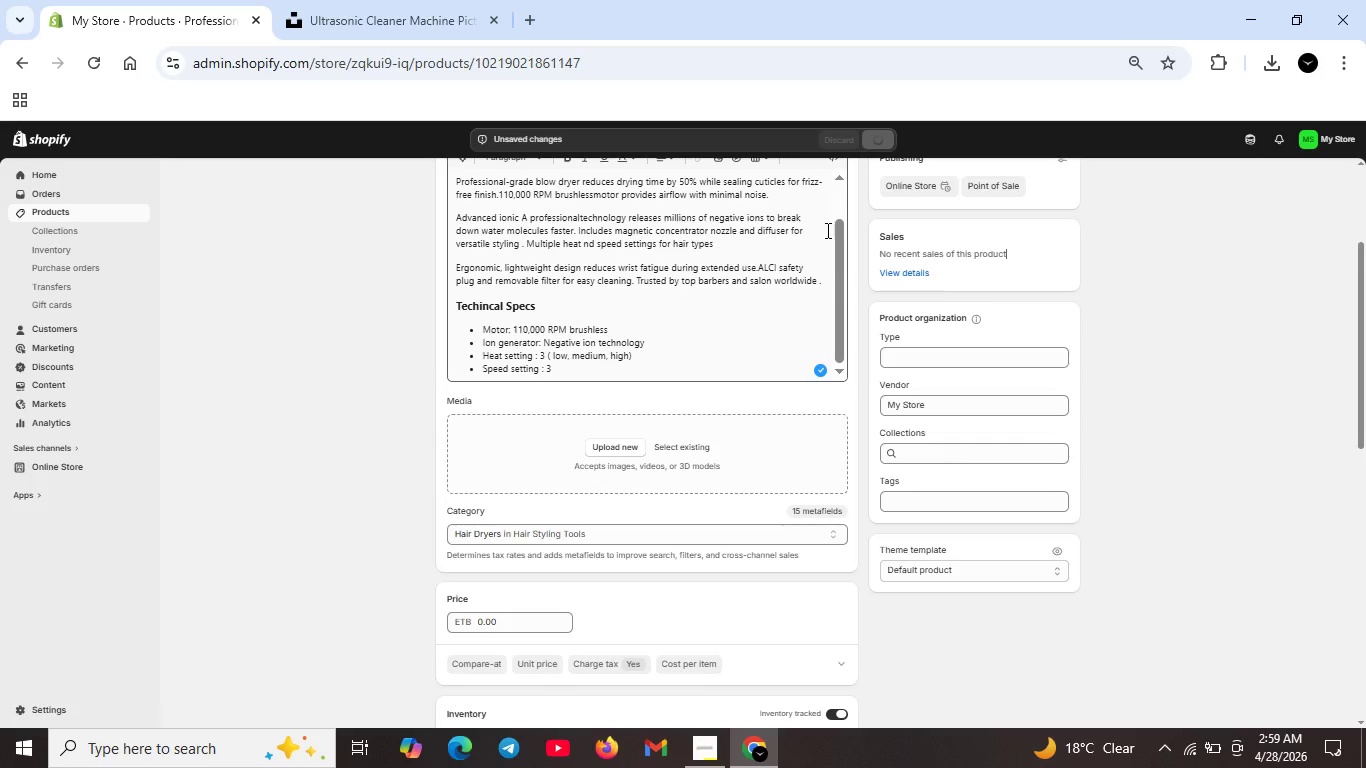 
mouse_move([836, 271])
 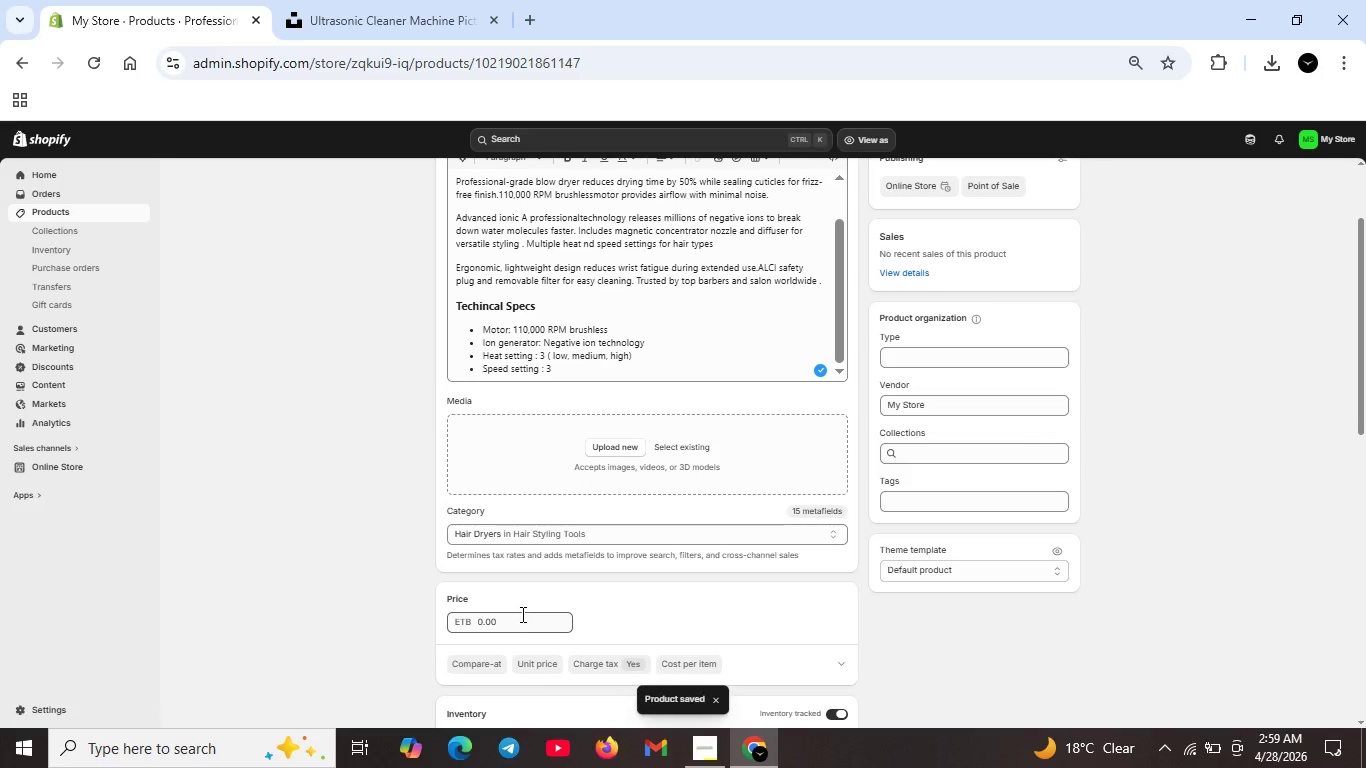 
left_click([521, 630])
 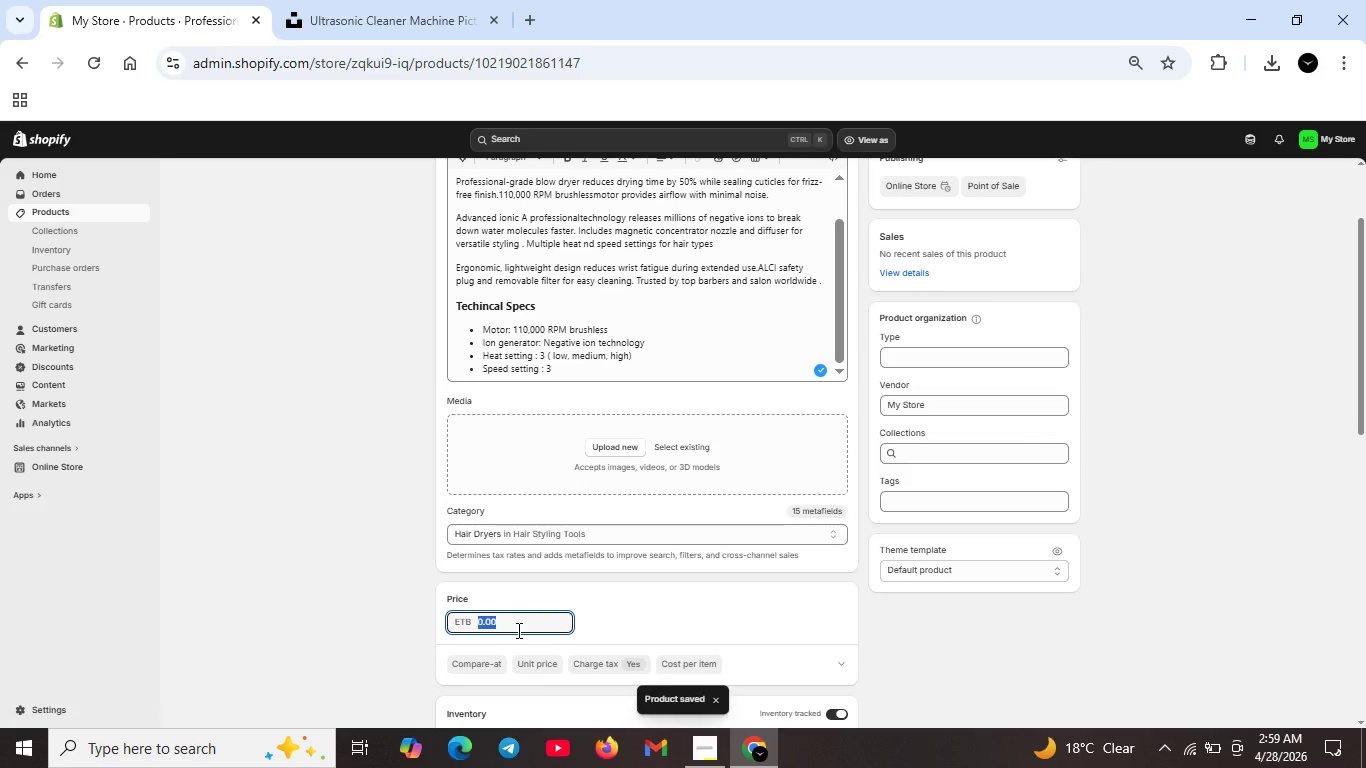 
key(Backspace)
type(189)
 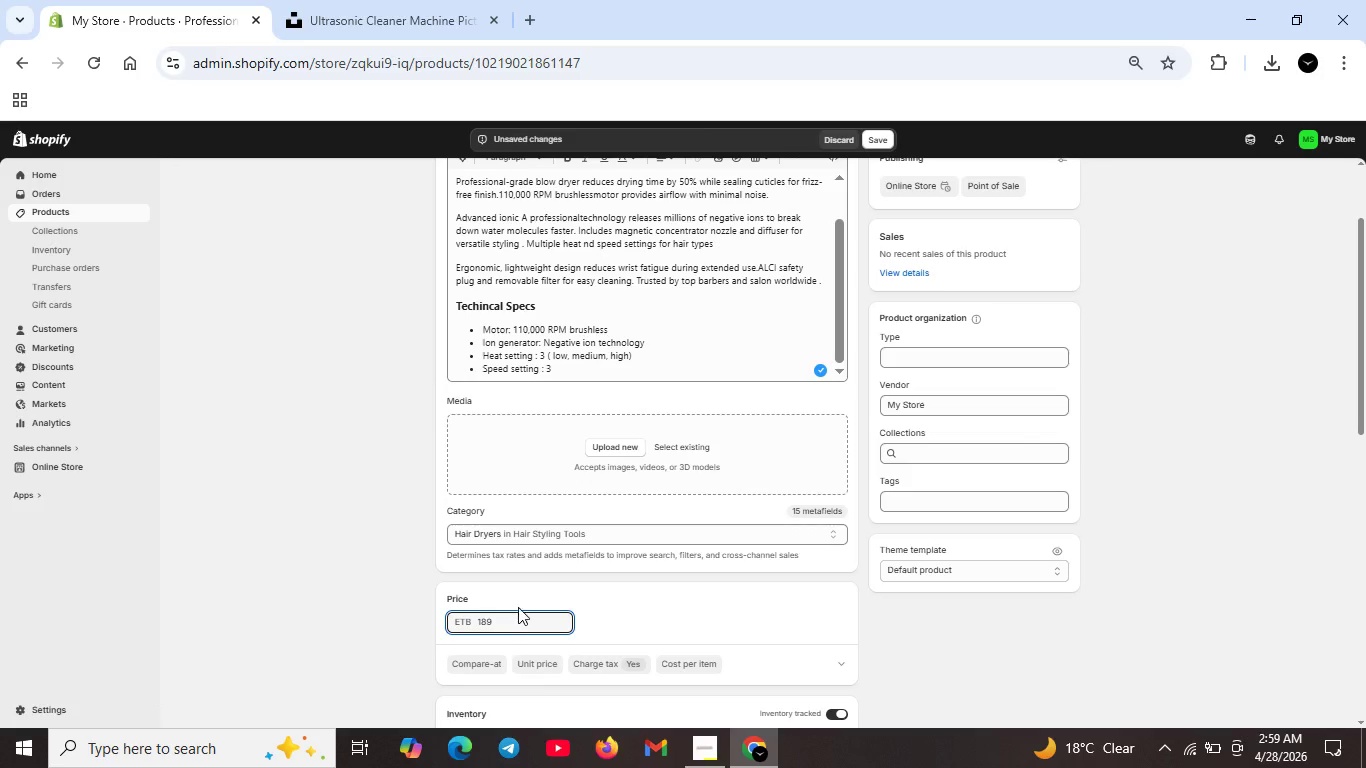 
scroll: coordinate [520, 599], scroll_direction: down, amount: 2.0
 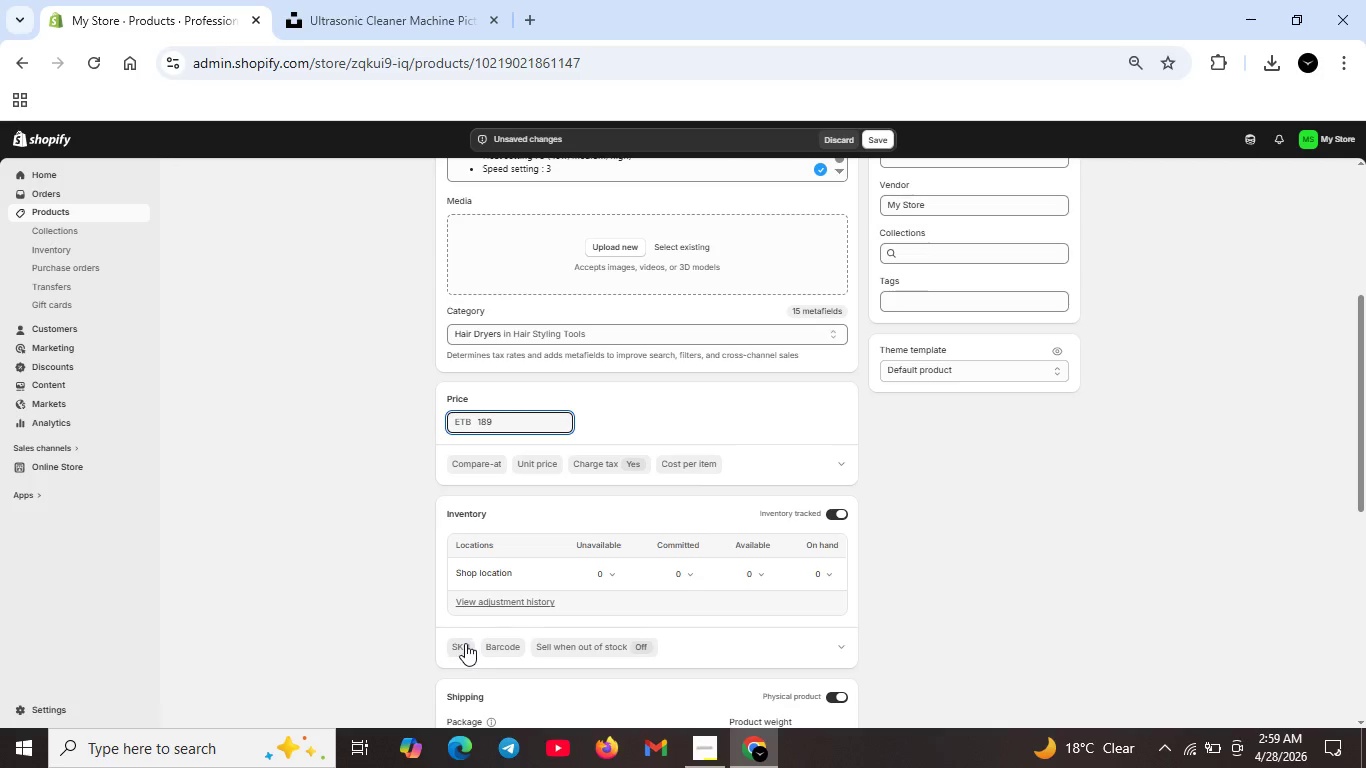 
left_click([465, 644])
 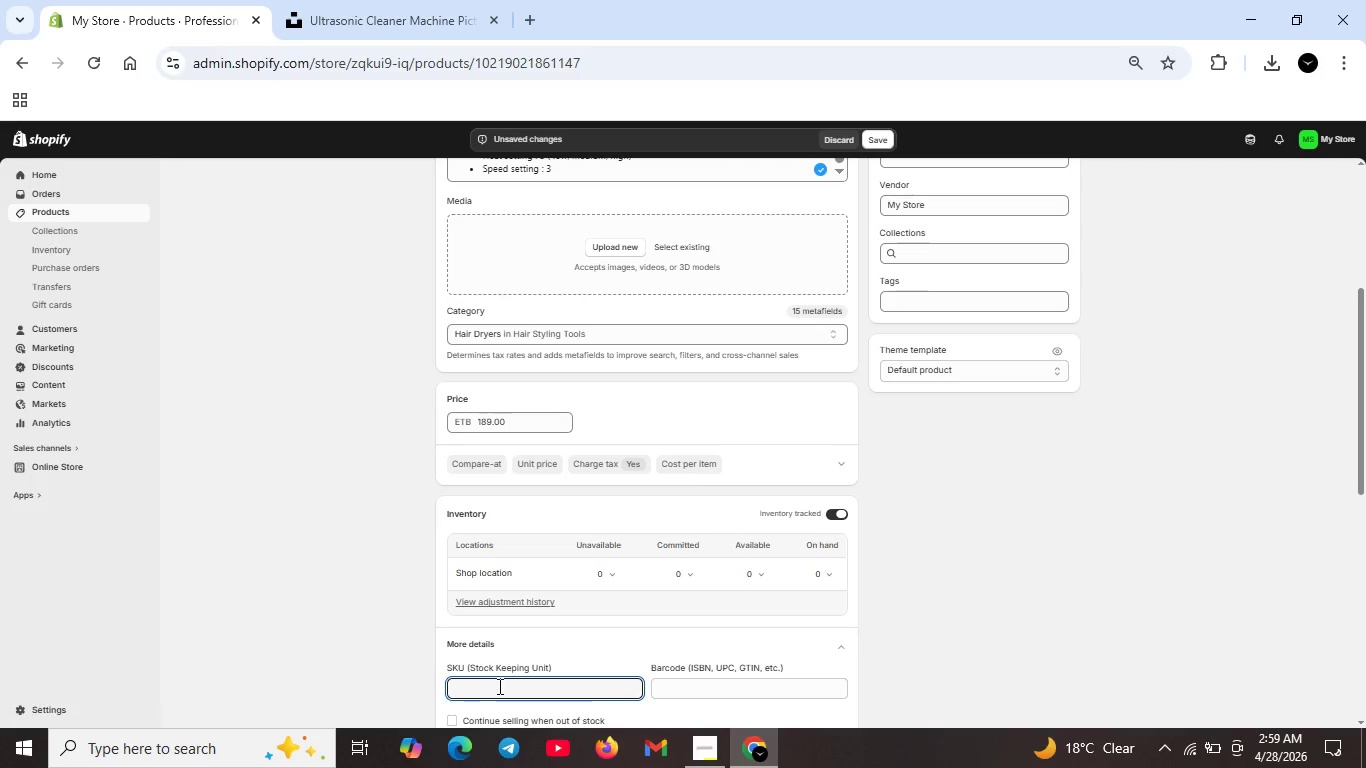 
left_click([499, 686])
 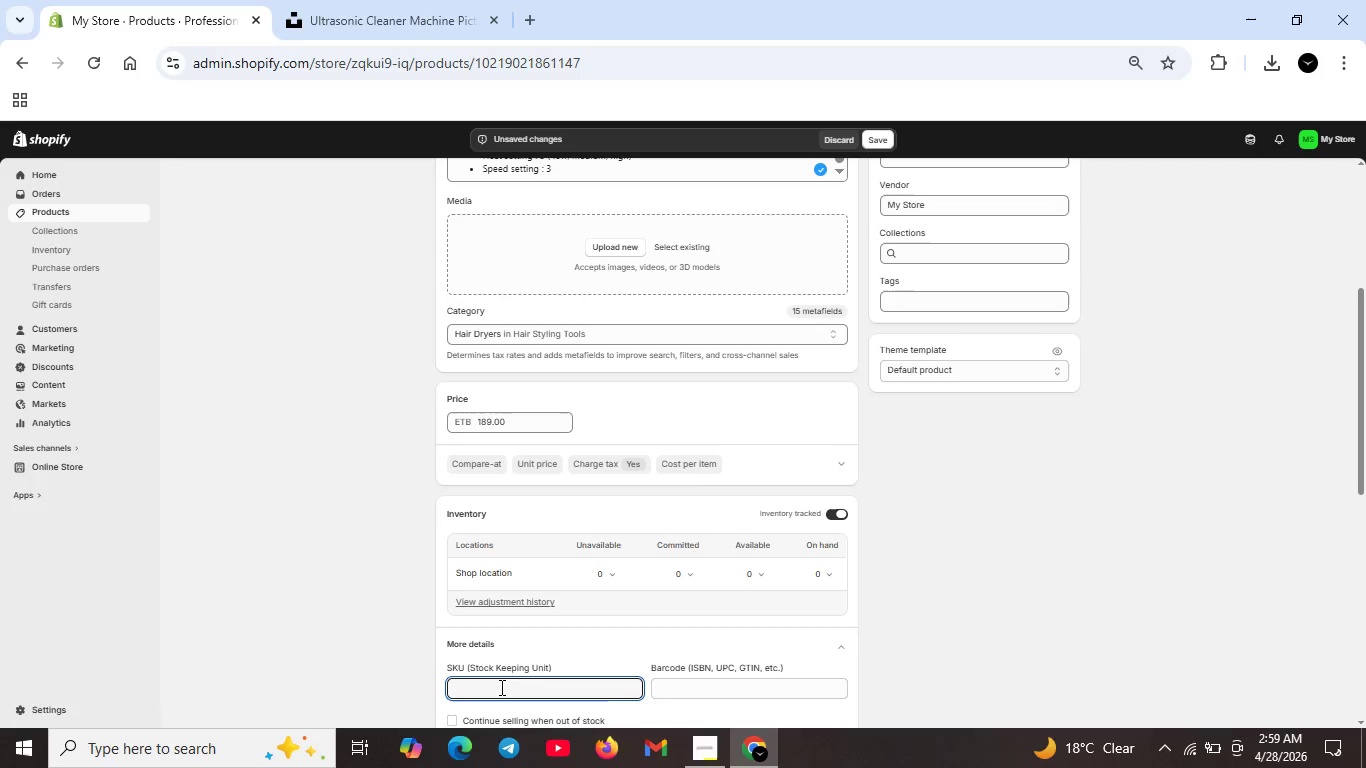 
type(VS-SRYR-01)
 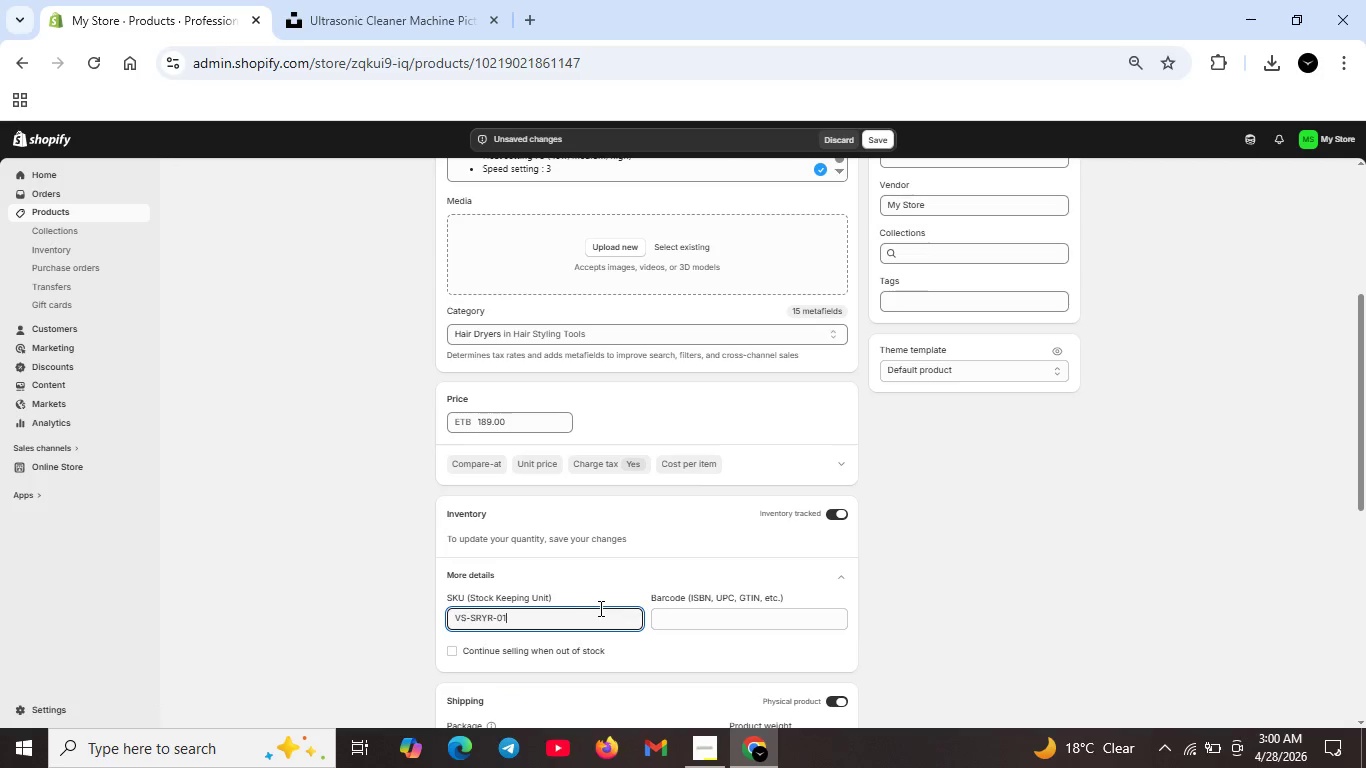 
scroll: coordinate [599, 608], scroll_direction: down, amount: 1.0
 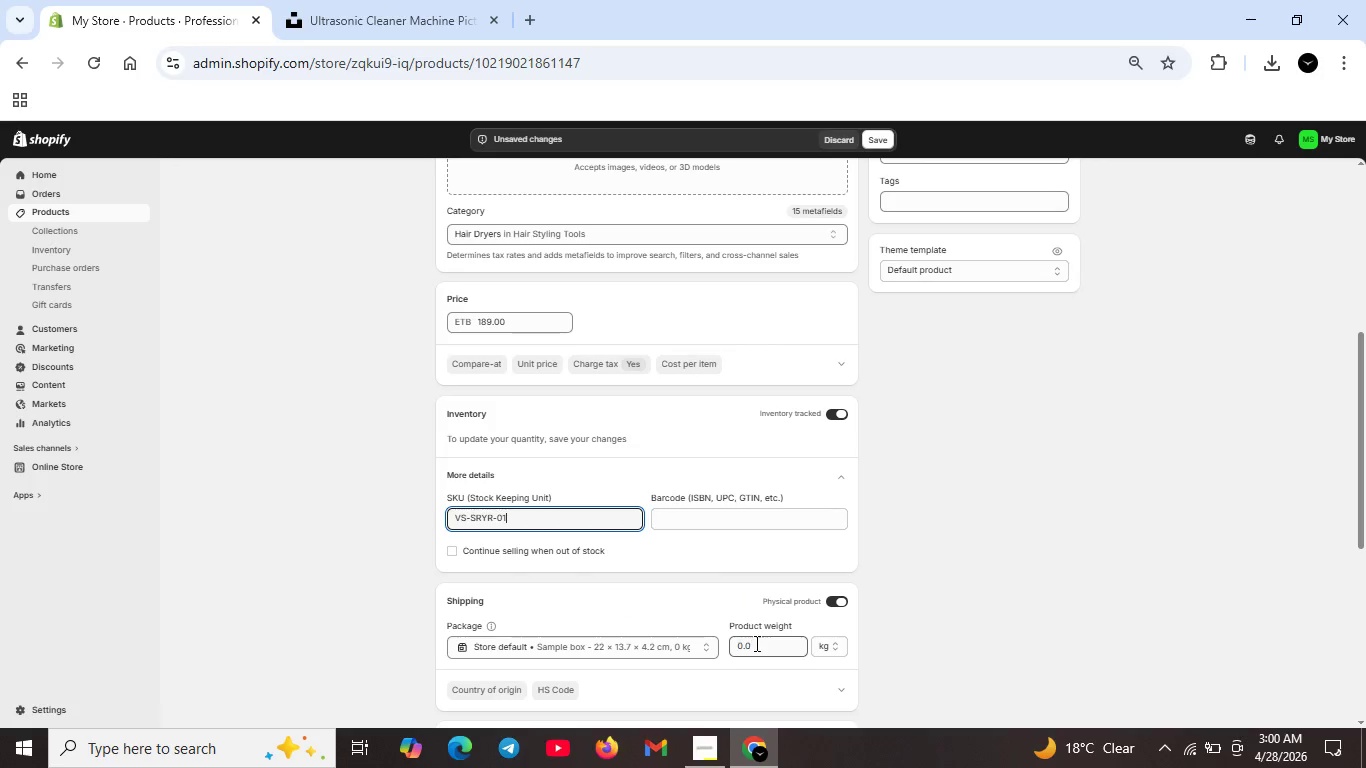 
left_click([755, 643])
 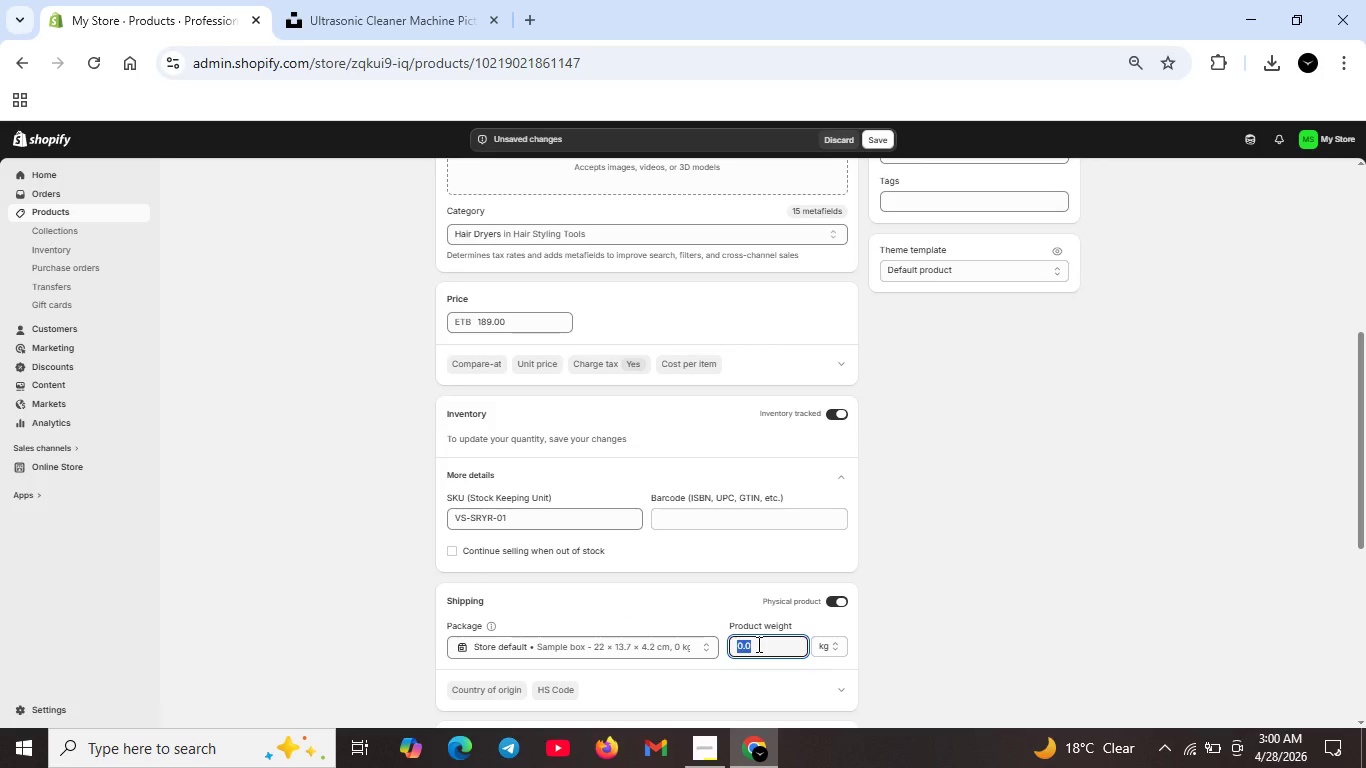 
key(Backspace)
 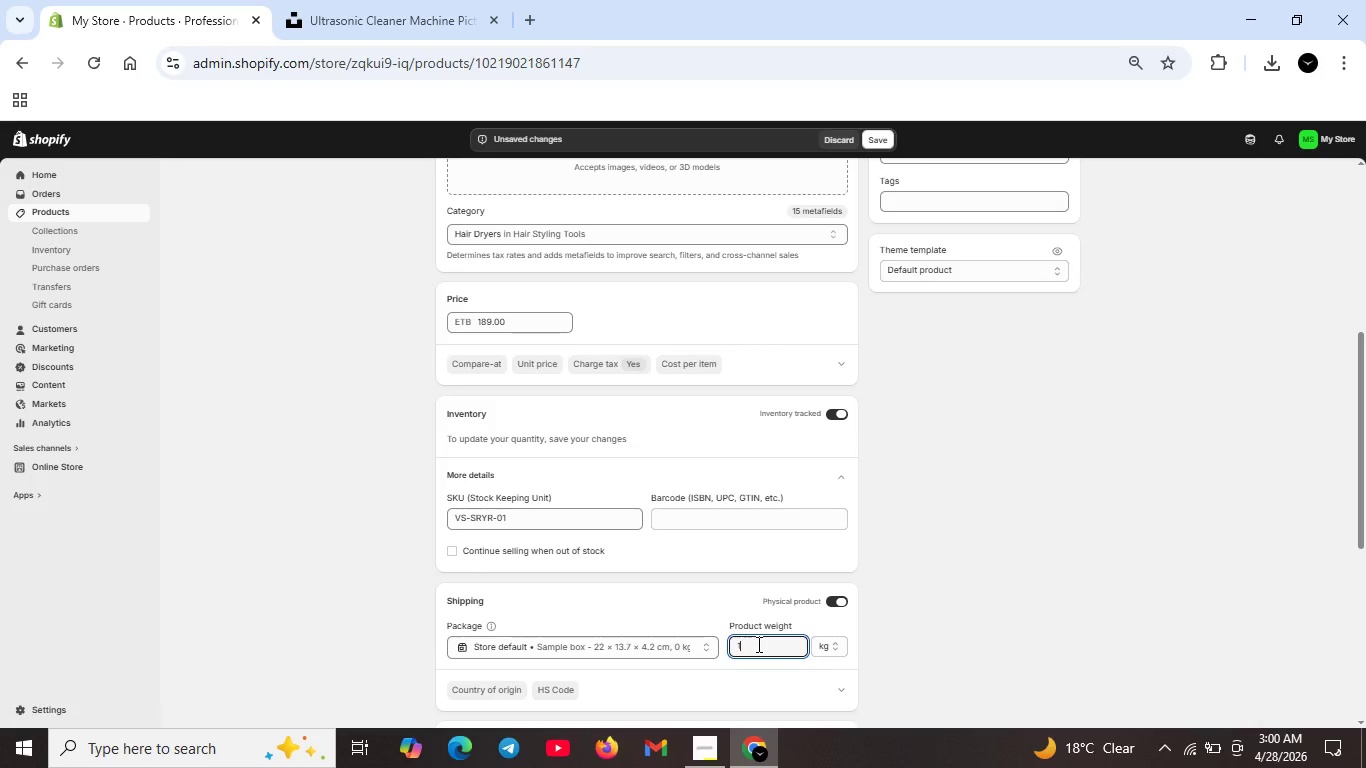 
key(1)
 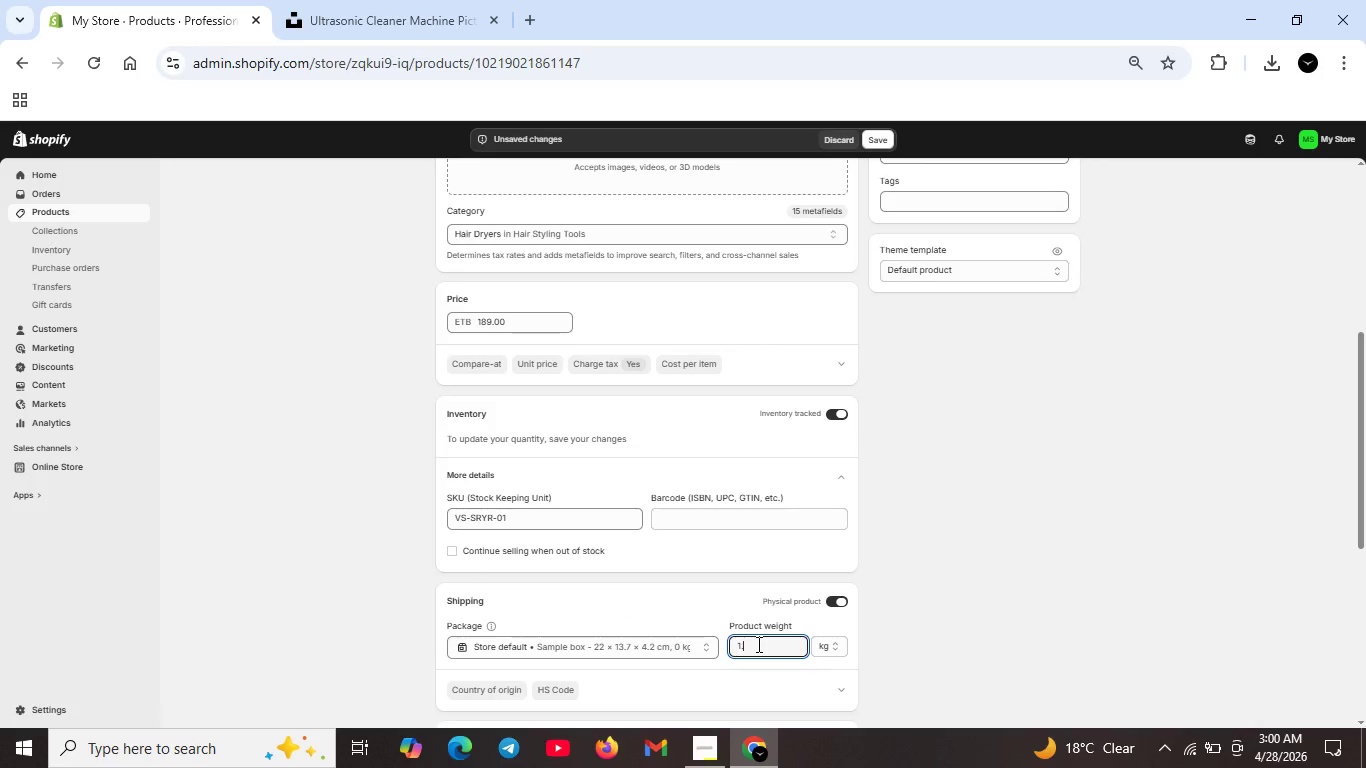 
key(Period)
 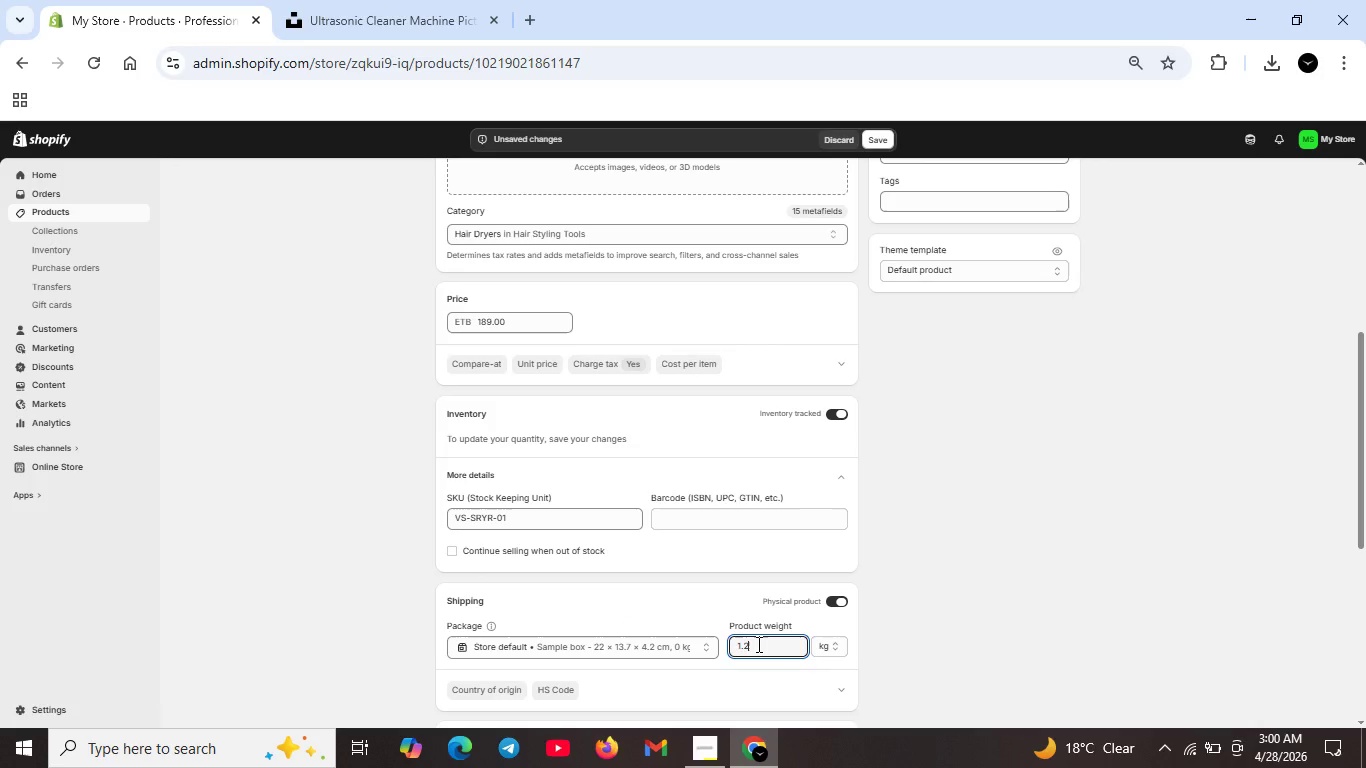 
key(2)
 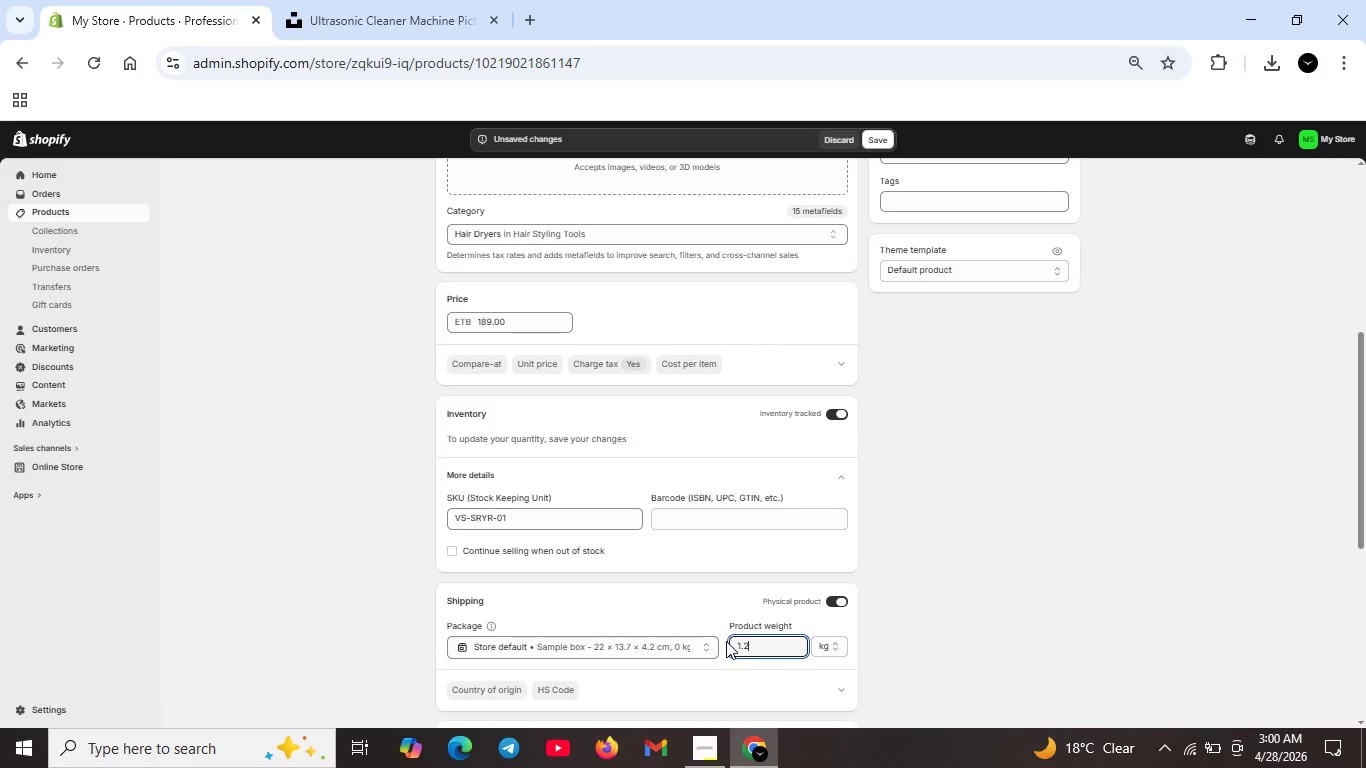 
scroll: coordinate [726, 641], scroll_direction: down, amount: 1.0
 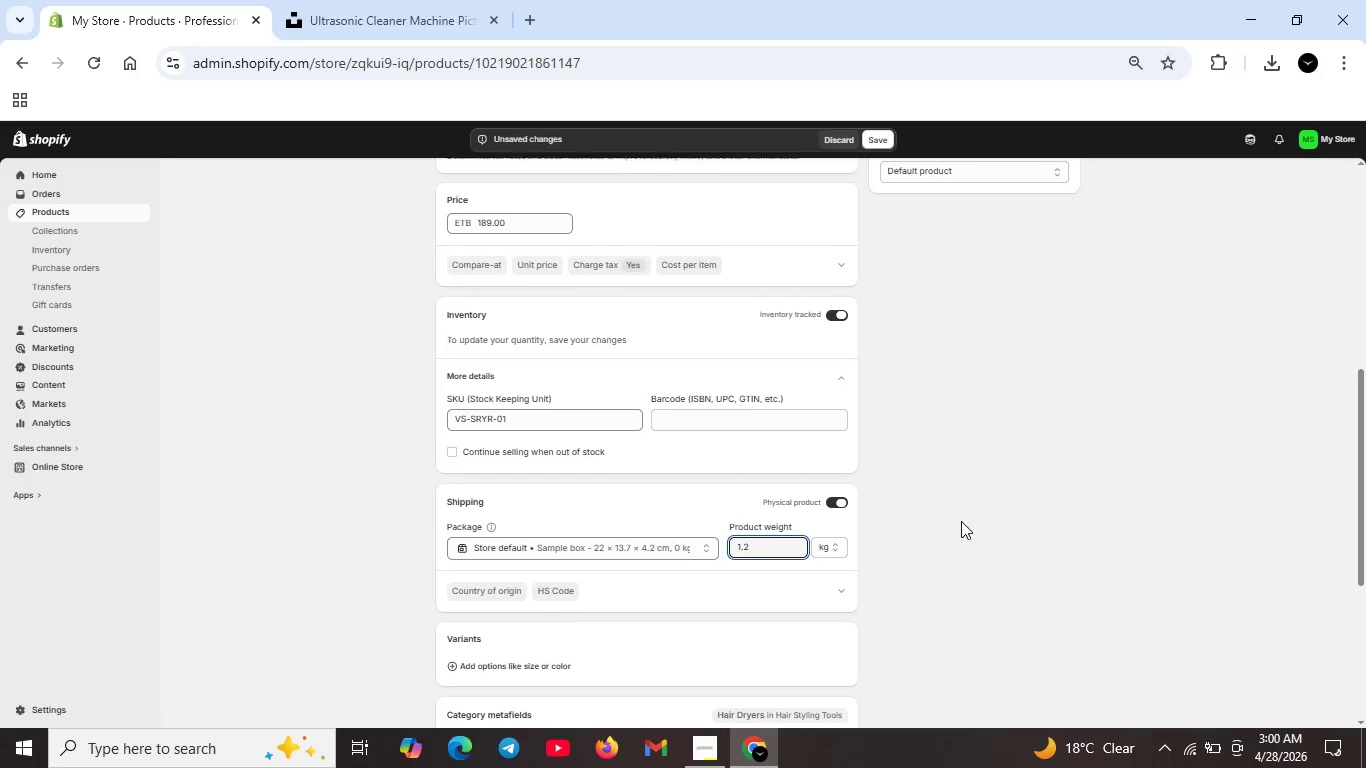 
scroll: coordinate [963, 519], scroll_direction: up, amount: 3.0
 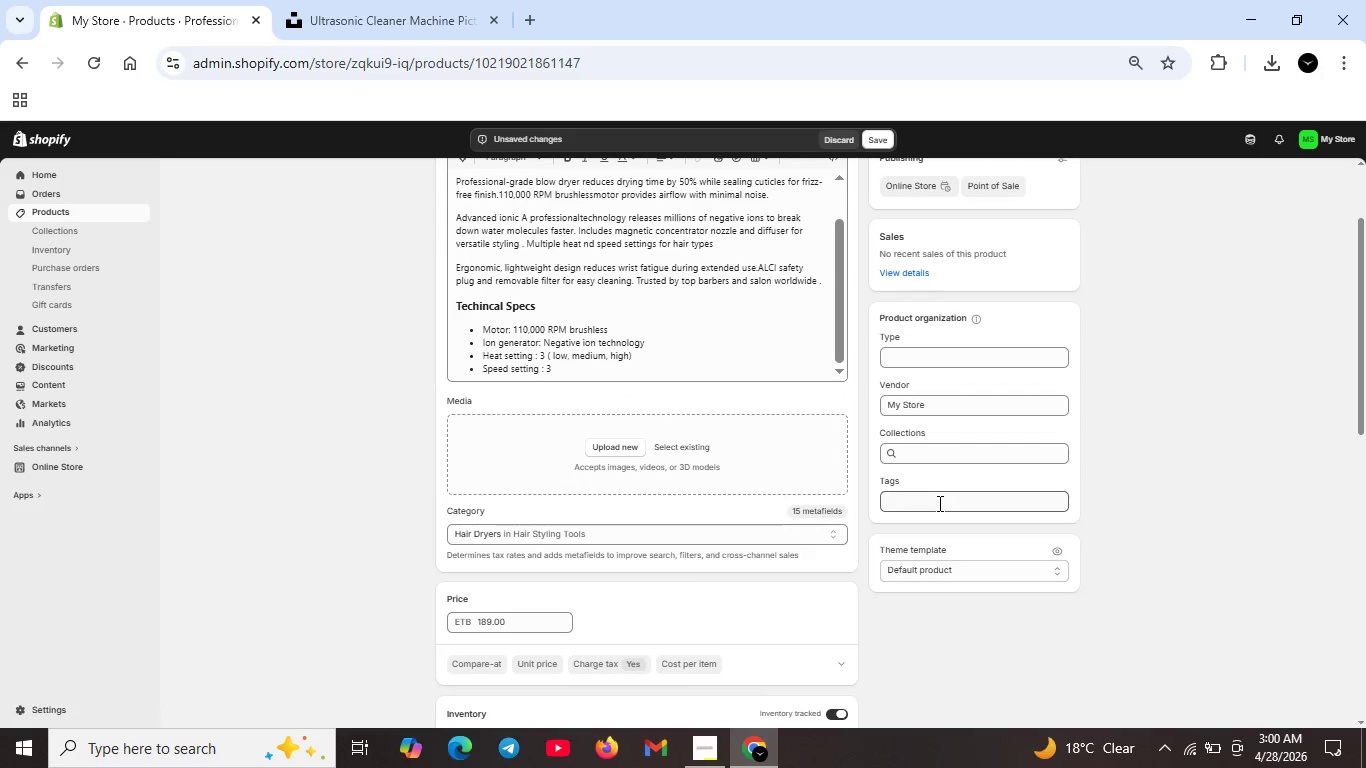 
left_click([938, 503])
 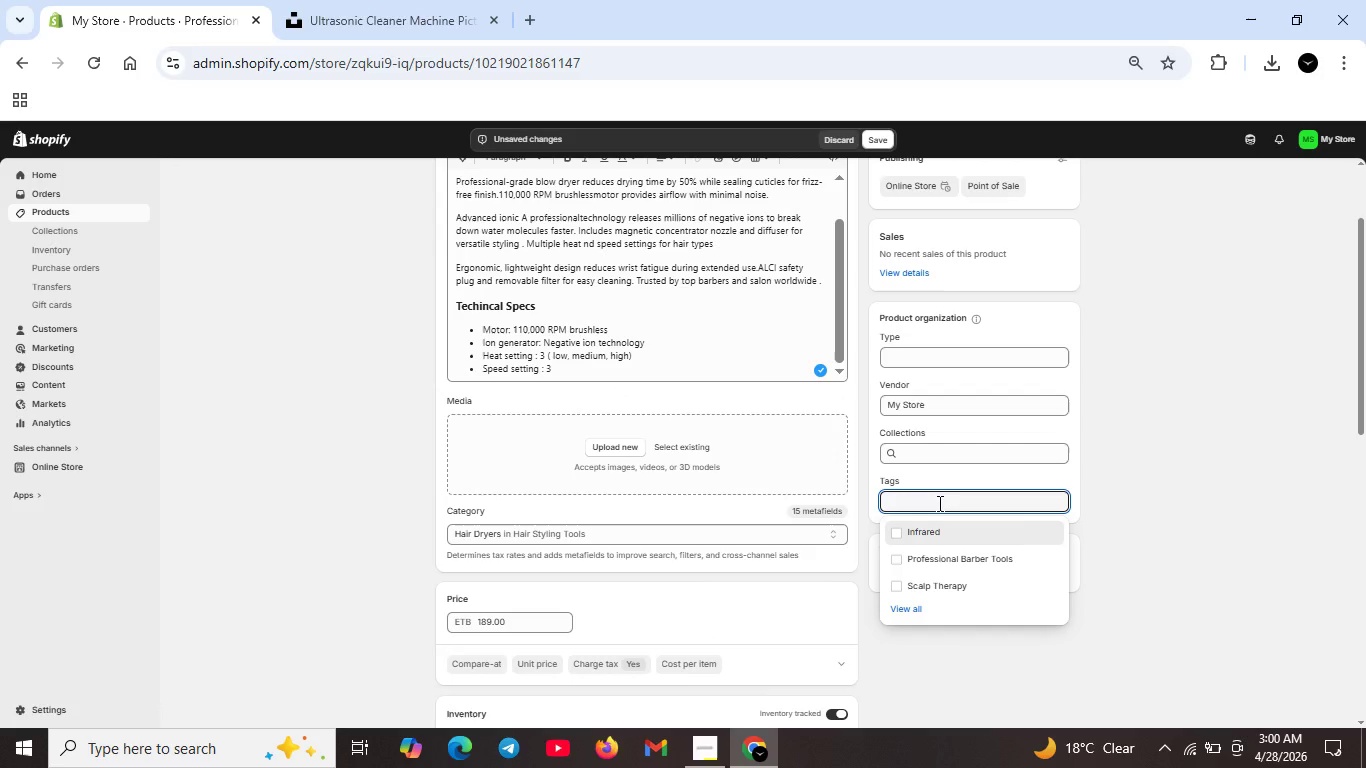 
type(Blow Dryer)
 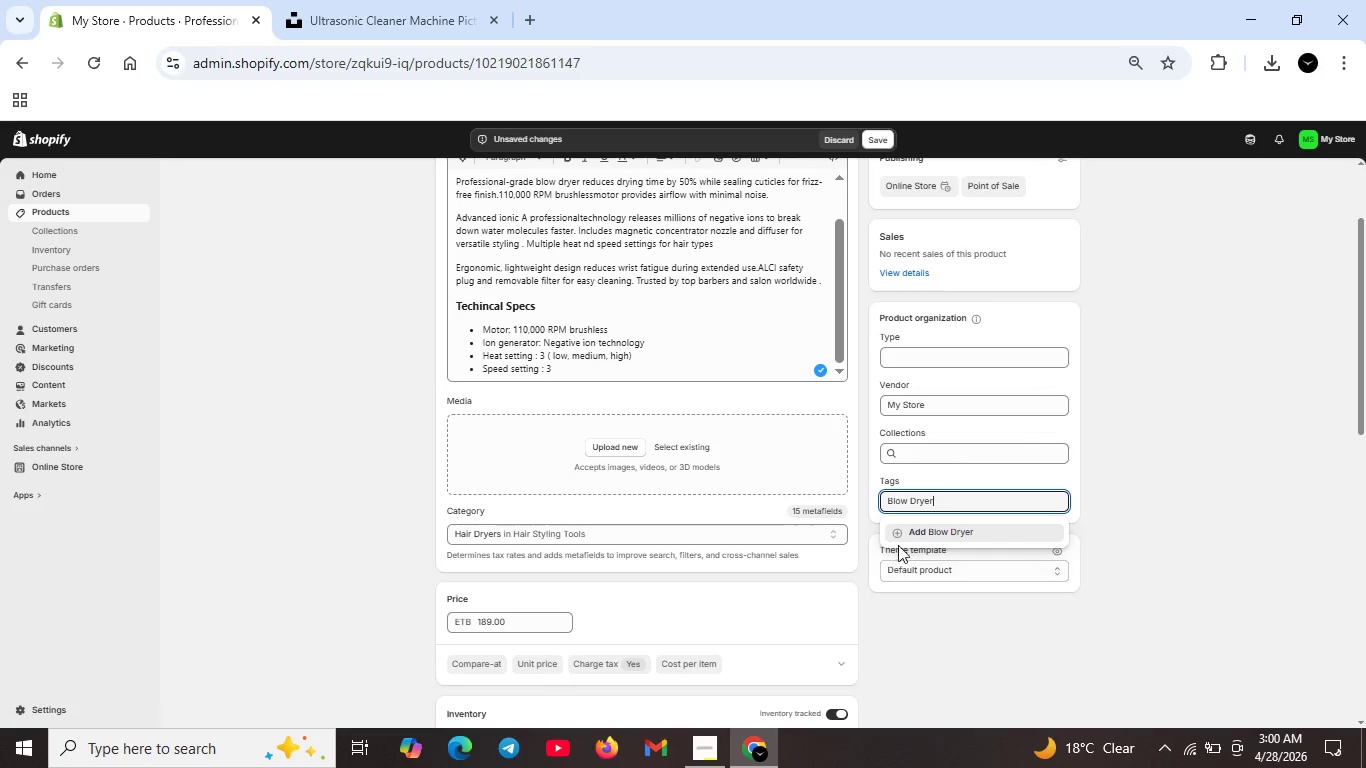 
left_click([899, 539])
 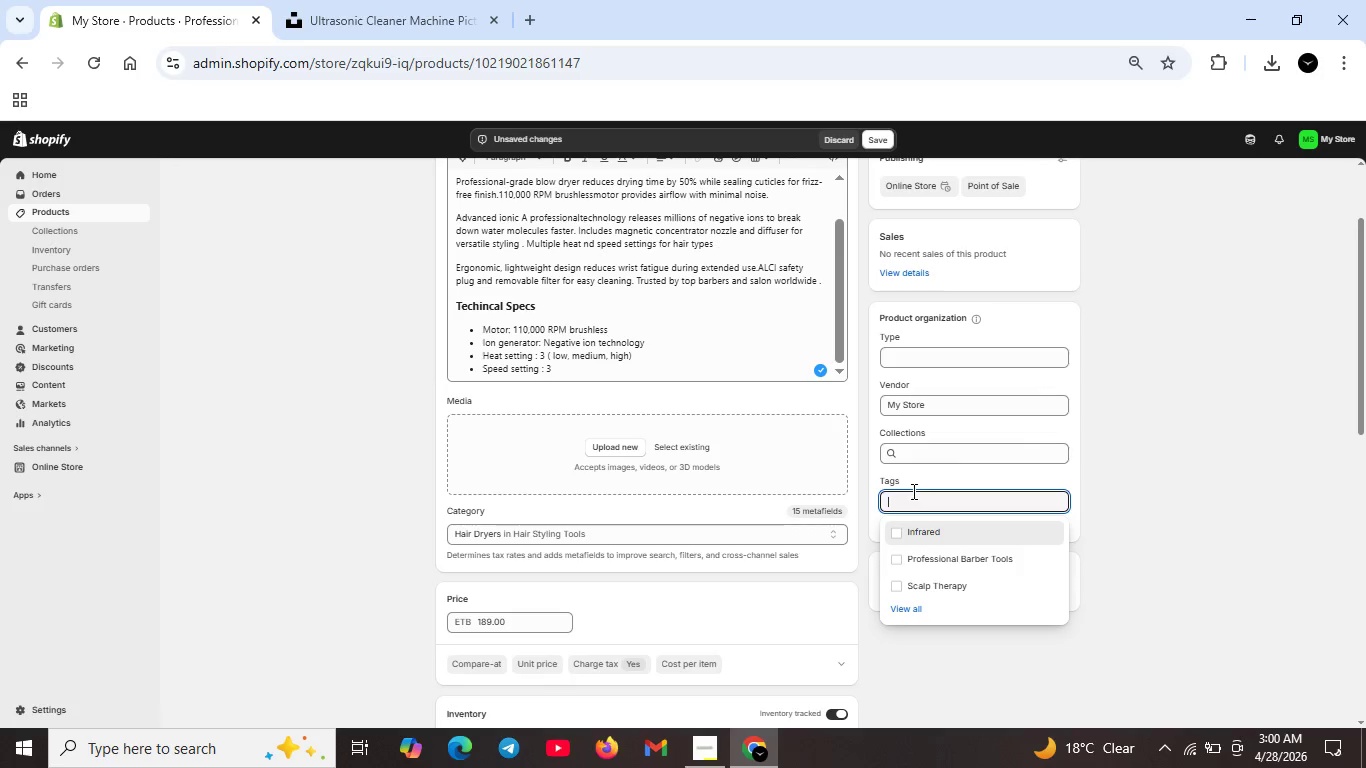 
left_click([917, 495])
 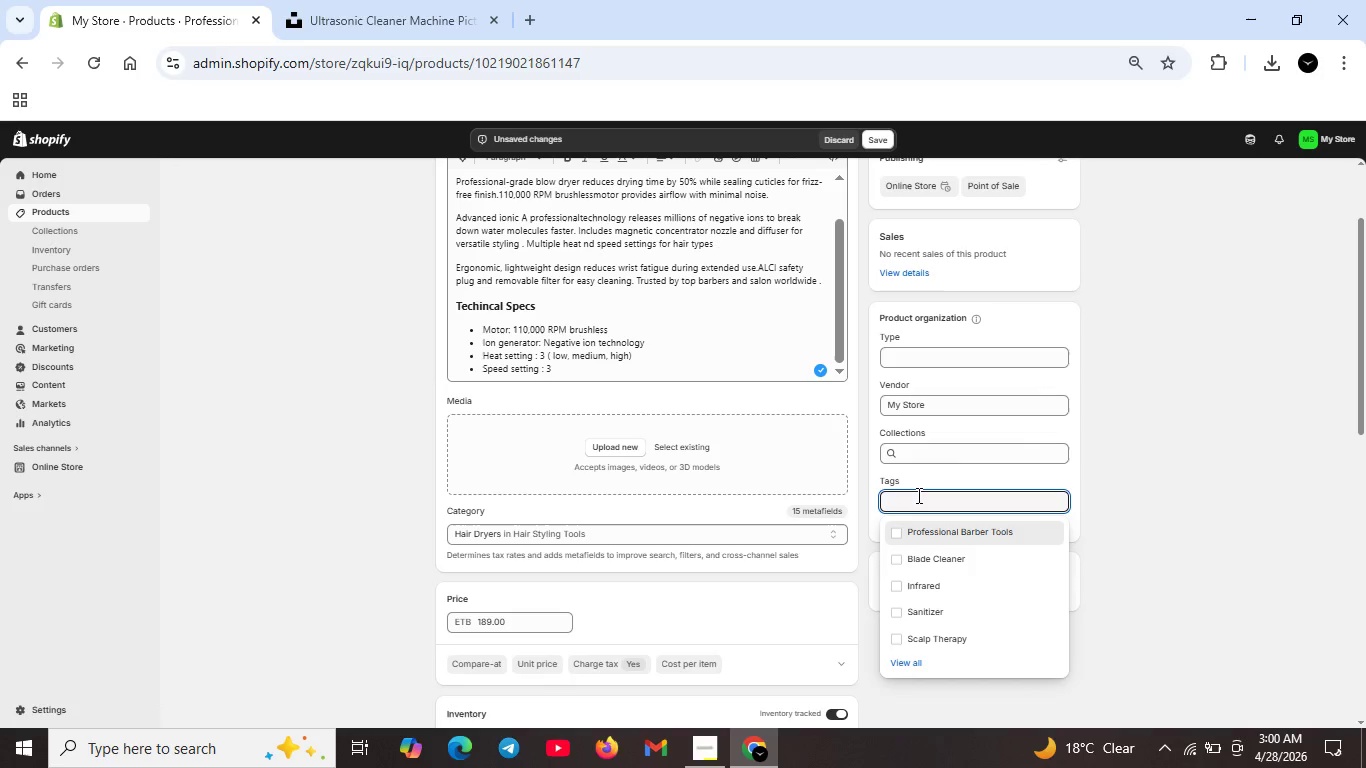 
type(Ionic )
 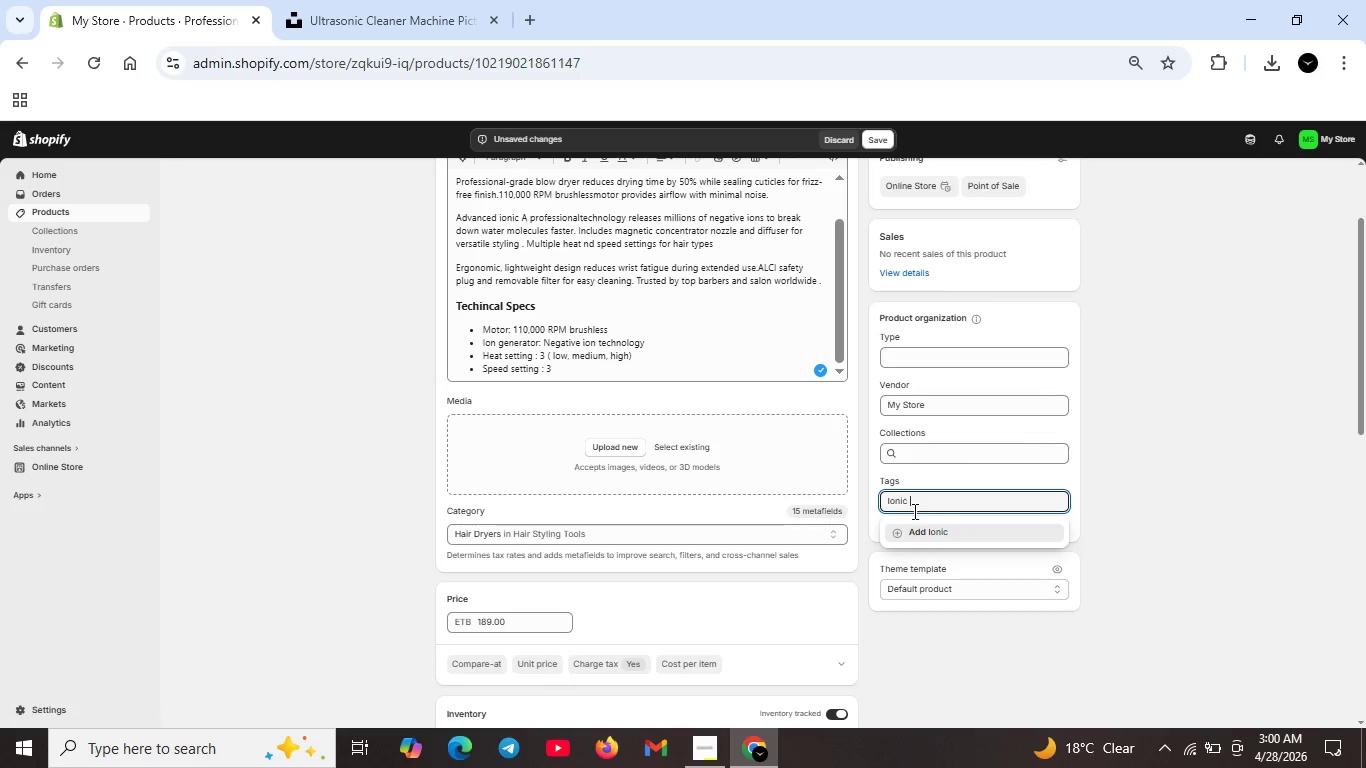 
left_click([899, 535])
 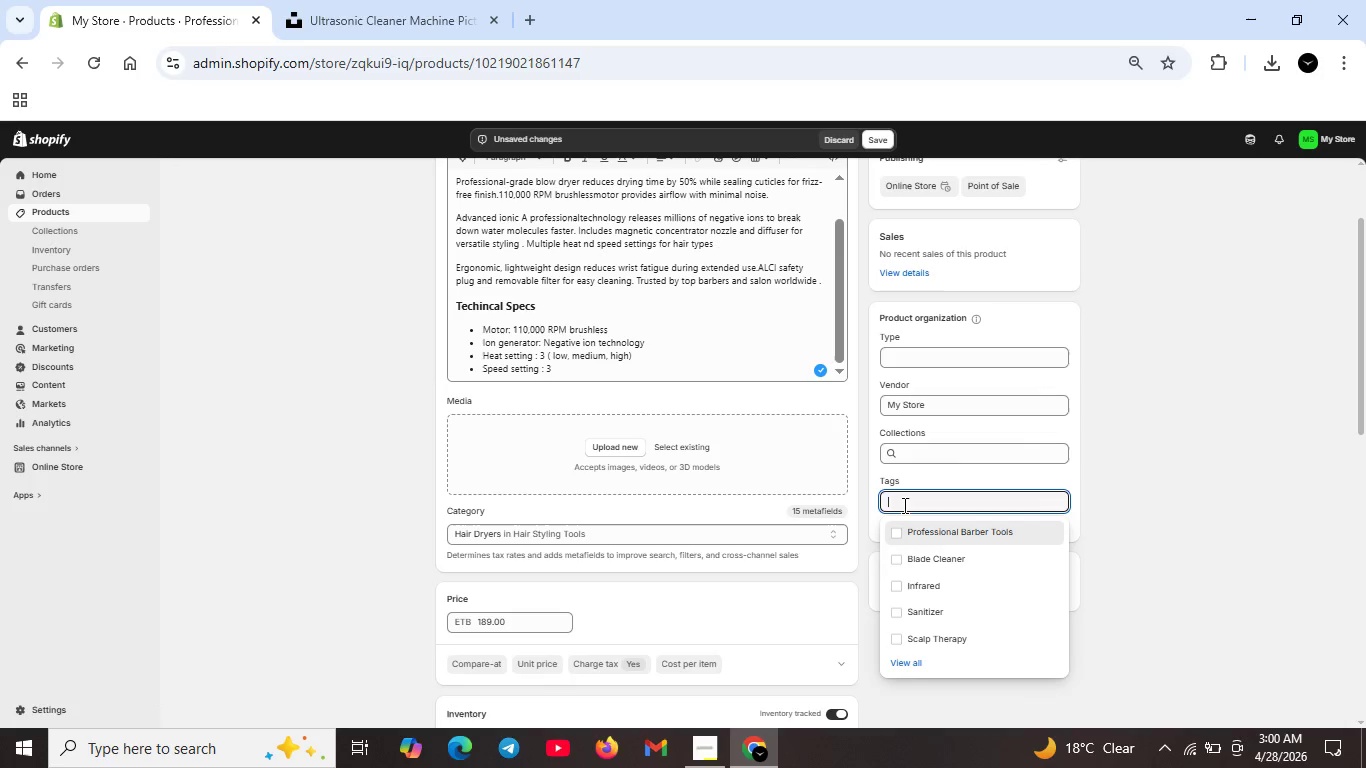 
left_click([903, 504])
 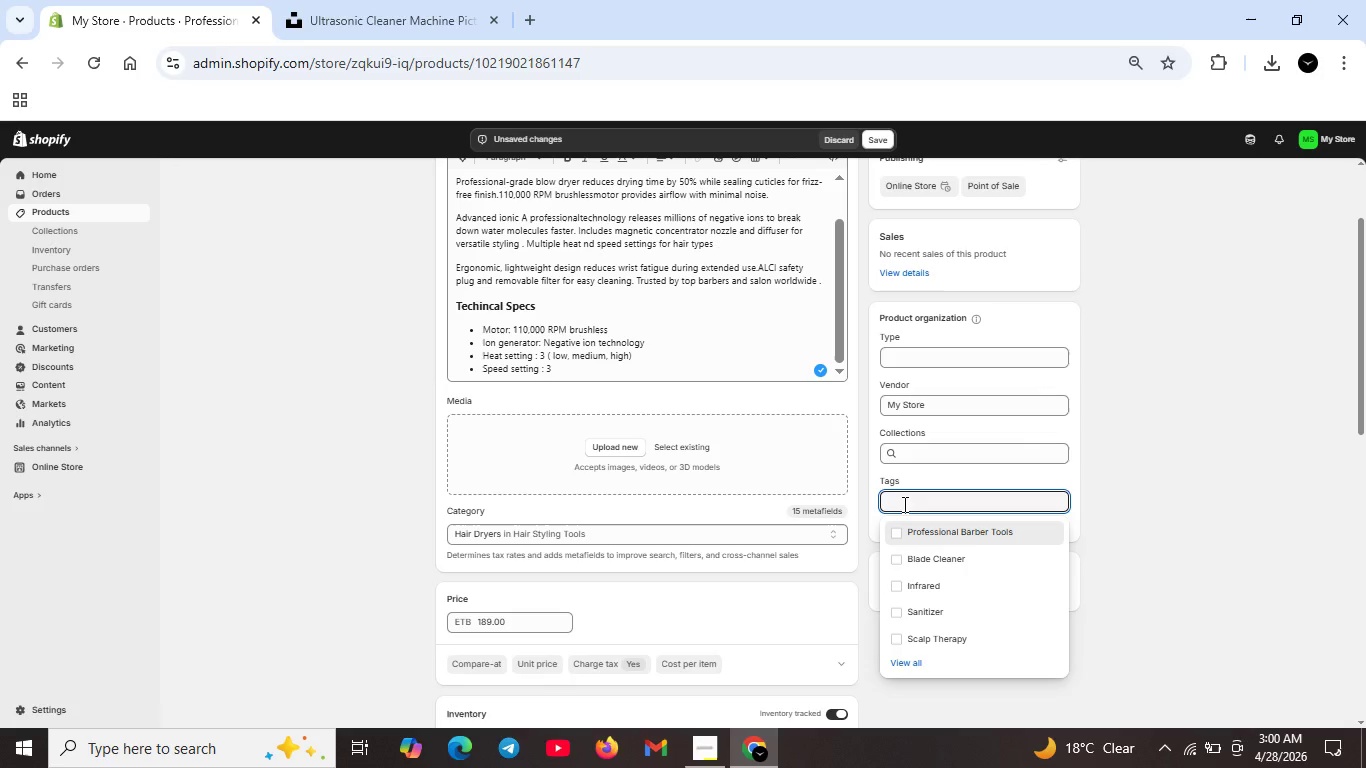 
type(Hair Dryer)
 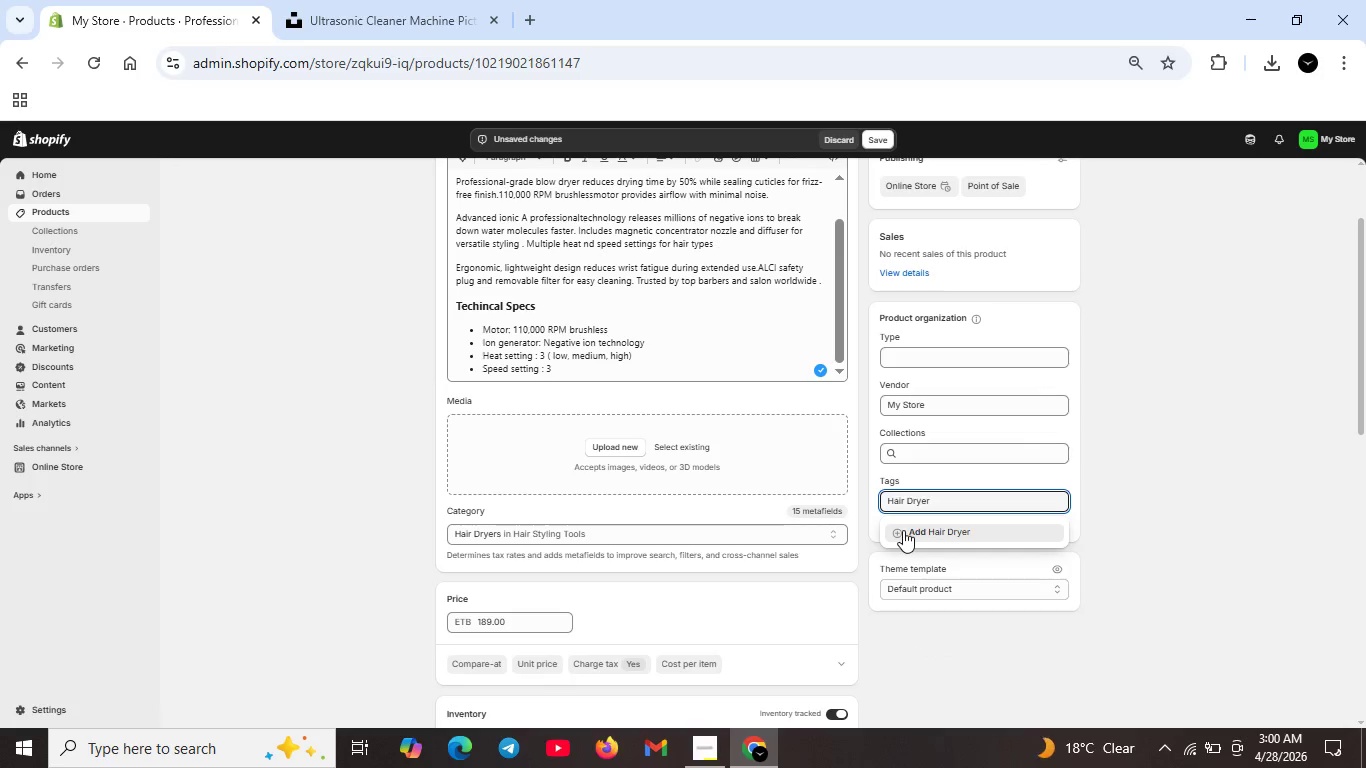 
wait(5.19)
 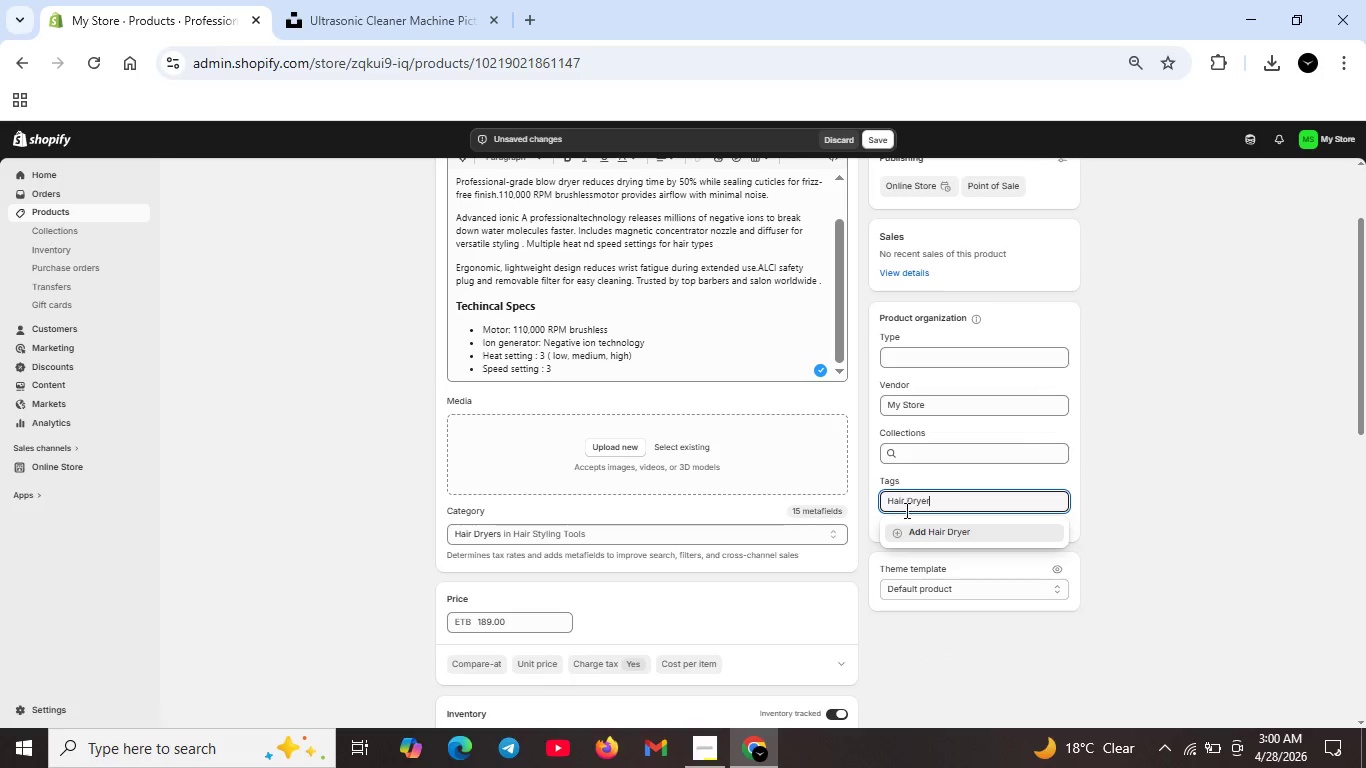 
left_click([899, 529])
 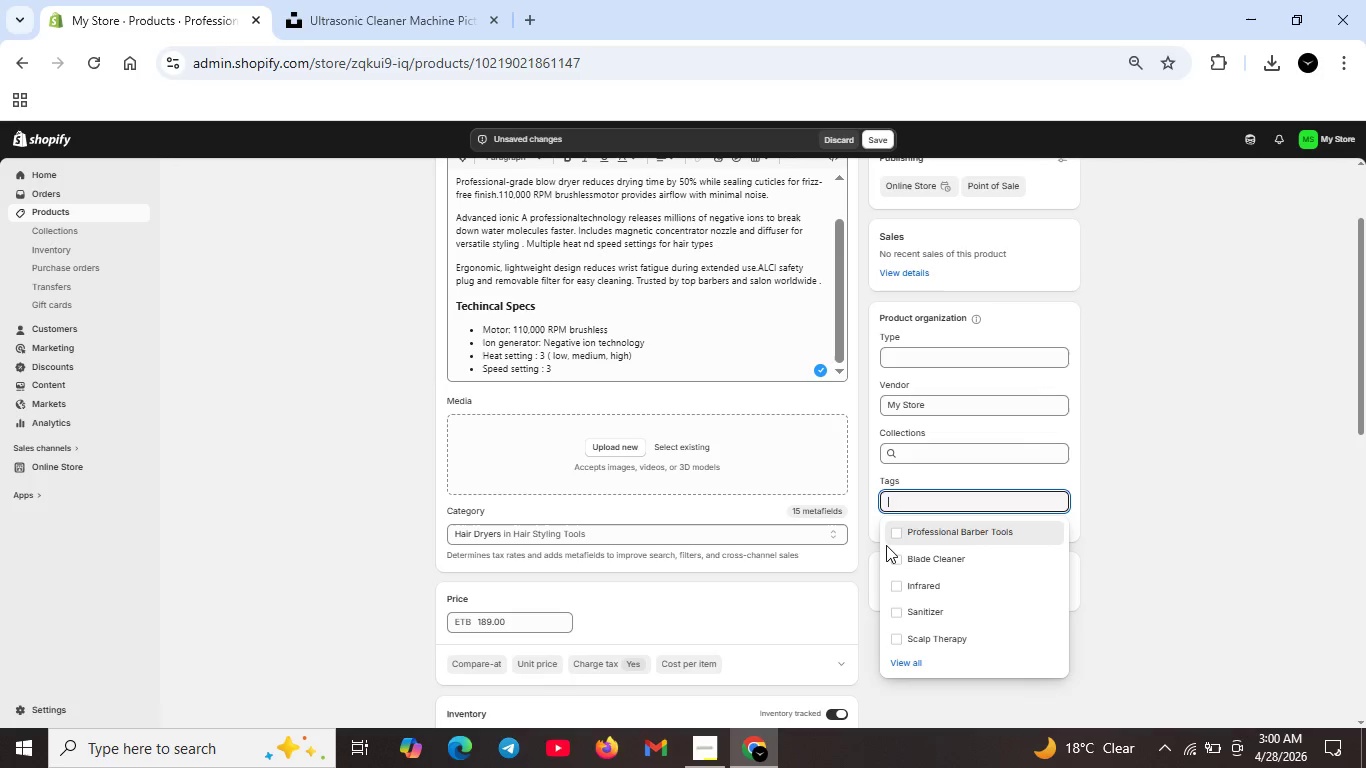 
left_click([900, 527])
 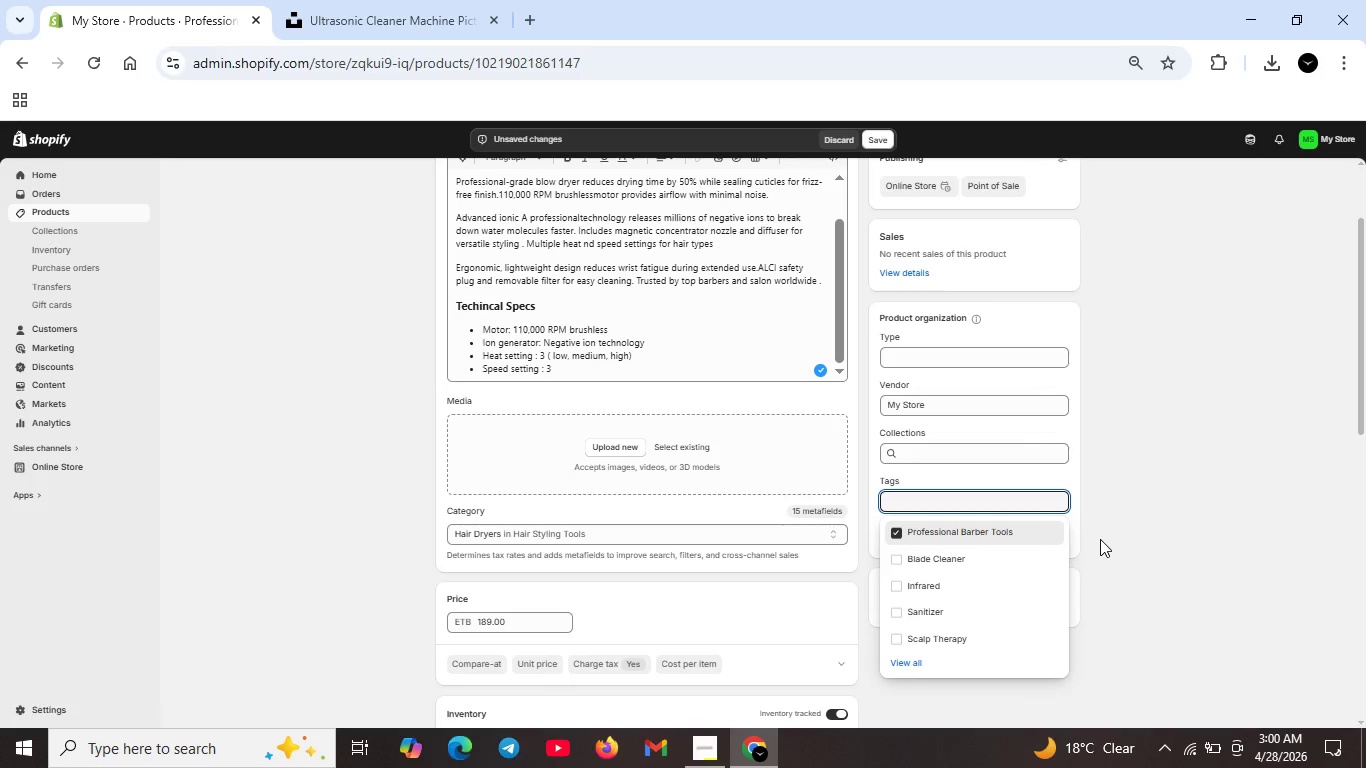 
left_click([1101, 539])
 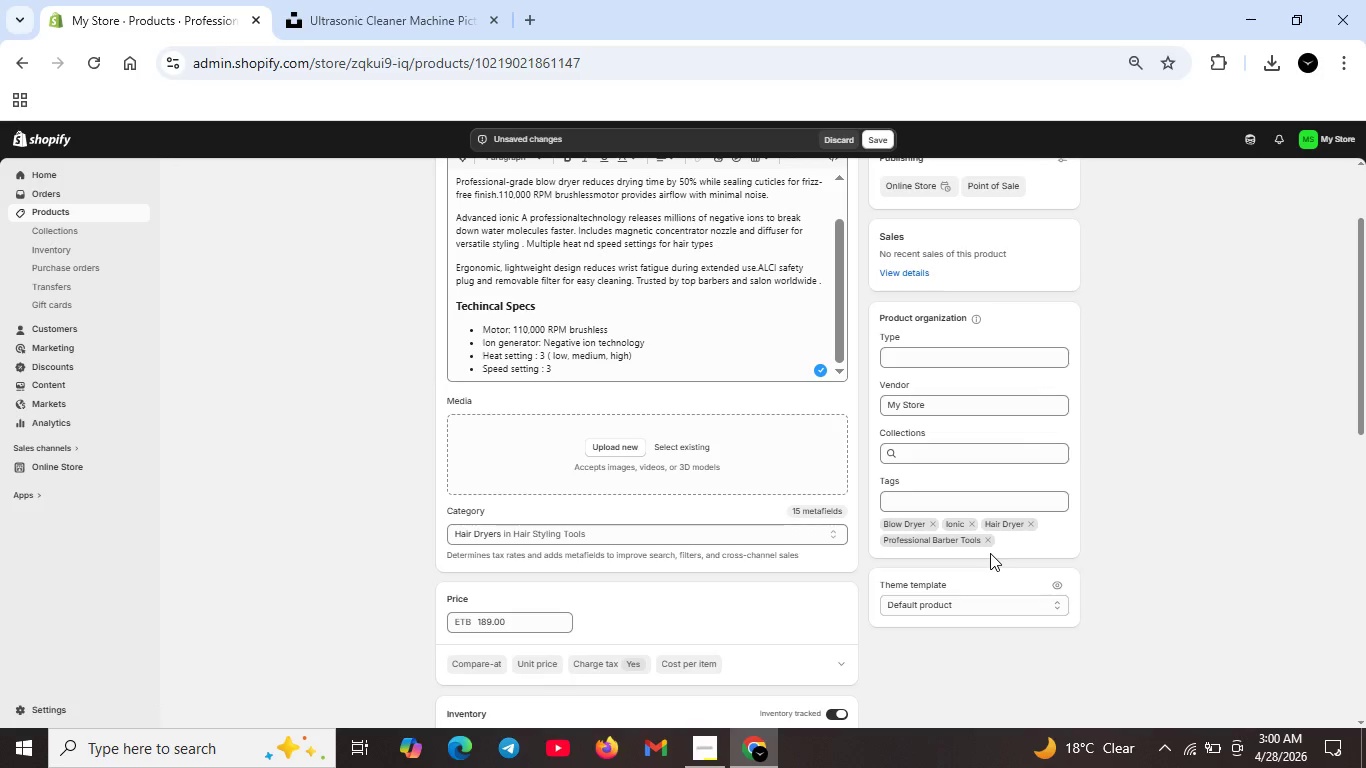 
scroll: coordinate [989, 560], scroll_direction: none, amount: 0.0
 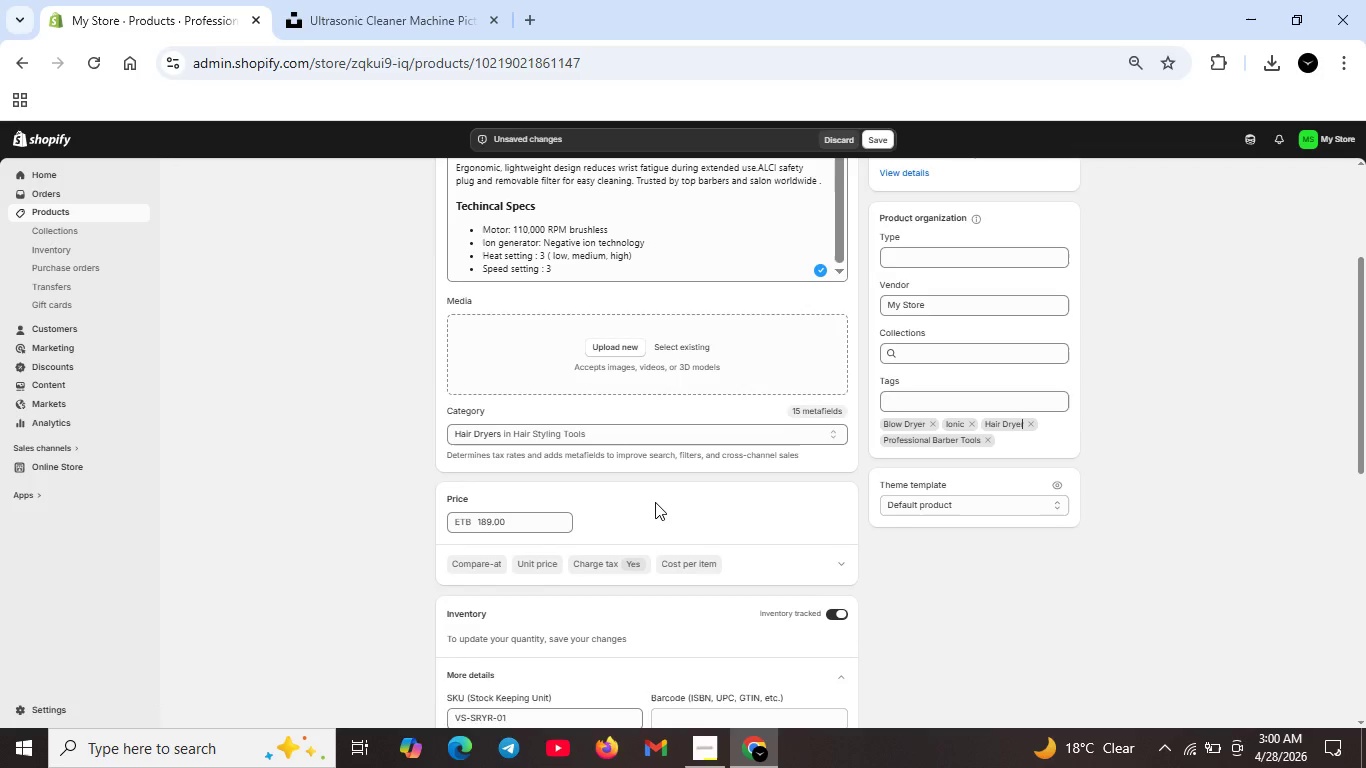 
scroll: coordinate [728, 435], scroll_direction: down, amount: 8.0
 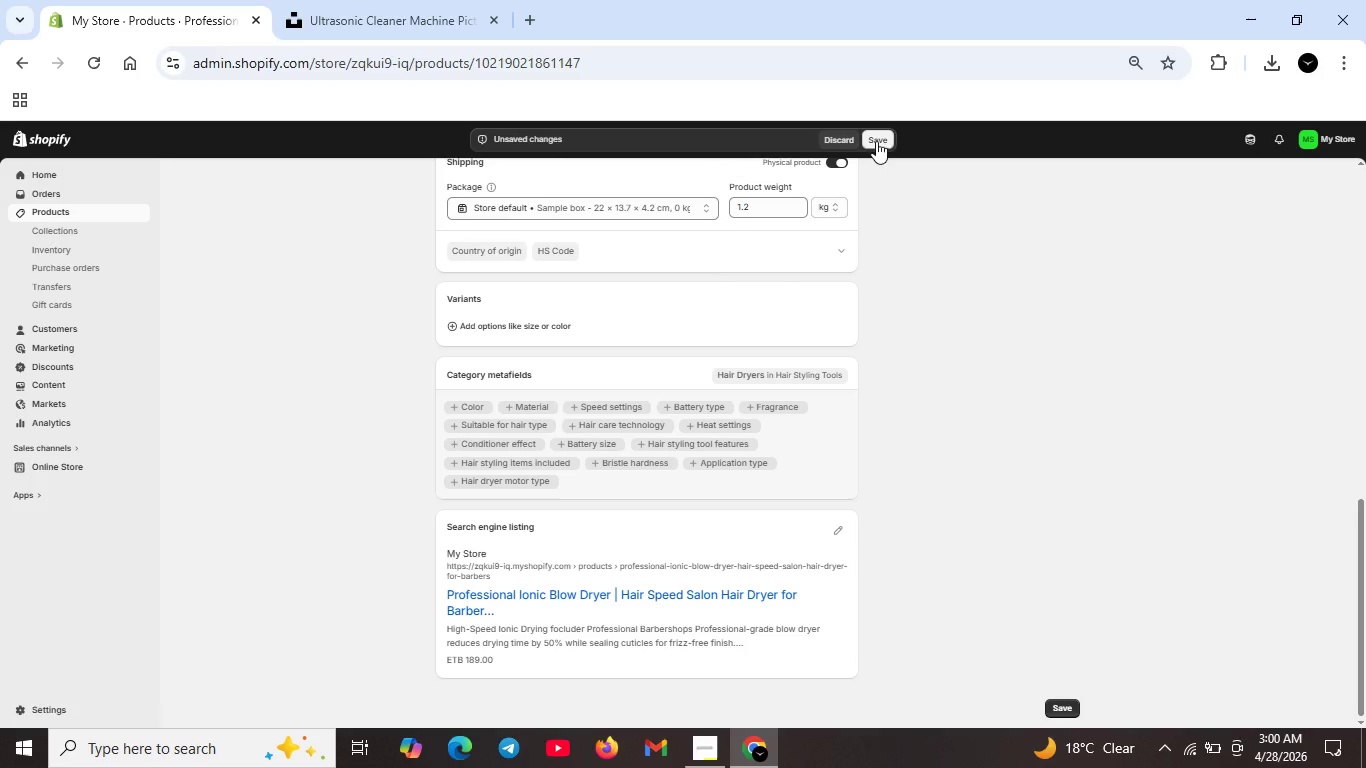 
left_click([878, 136])
 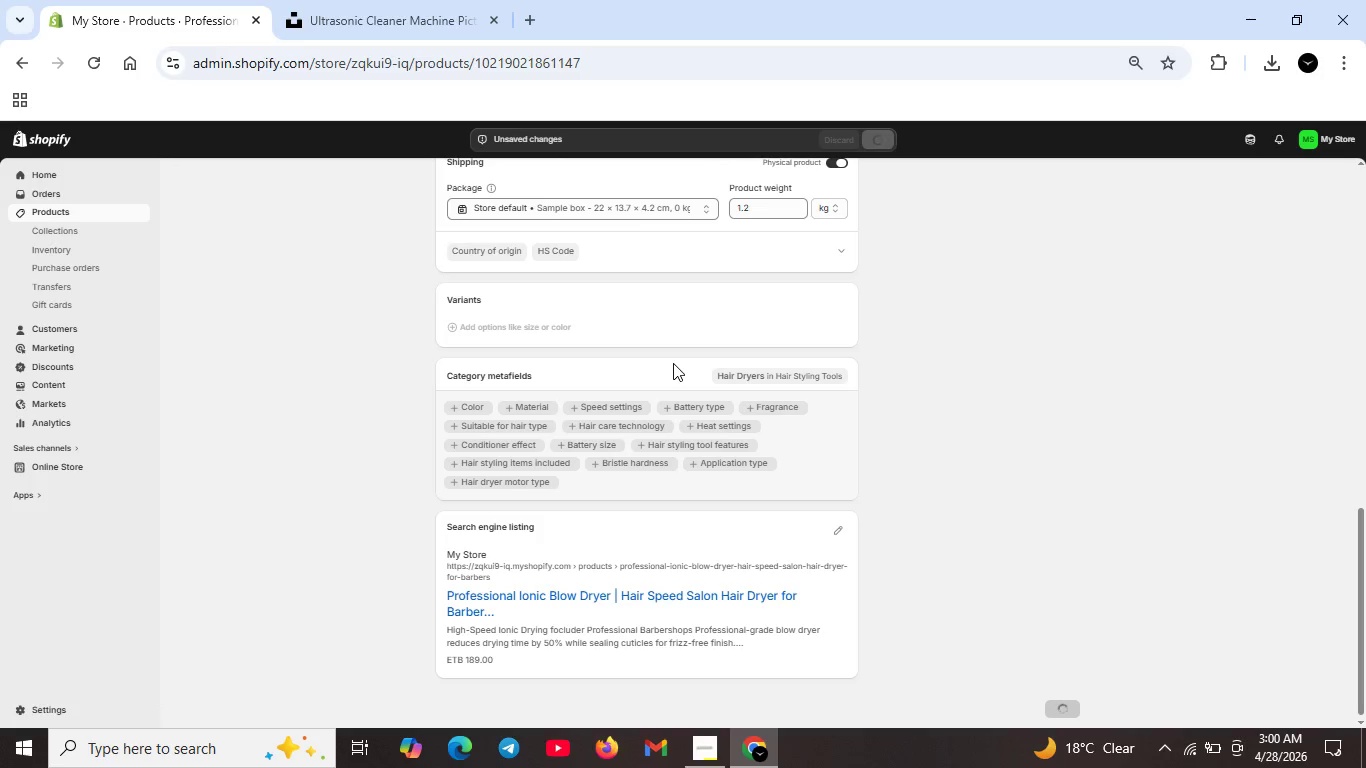 
wait(5.34)
 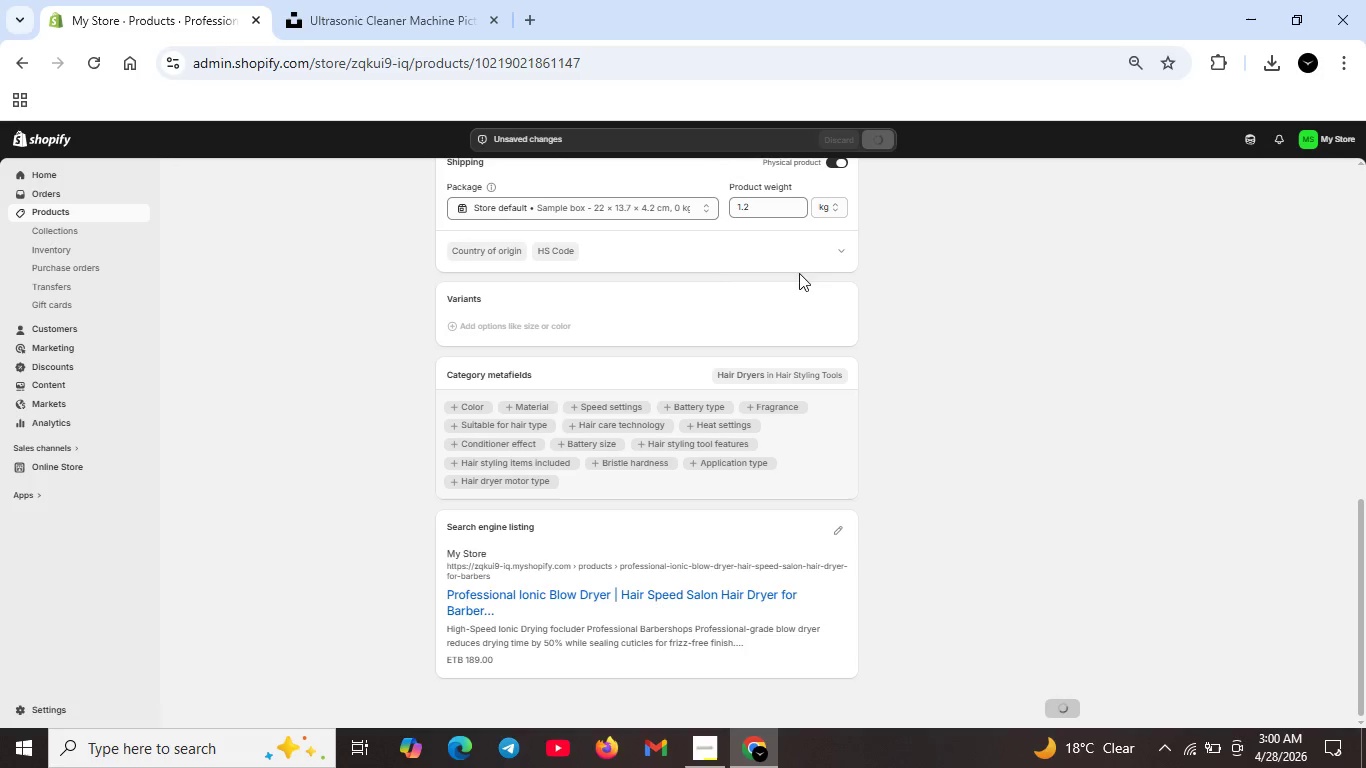 
scroll: coordinate [674, 365], scroll_direction: up, amount: 5.0
 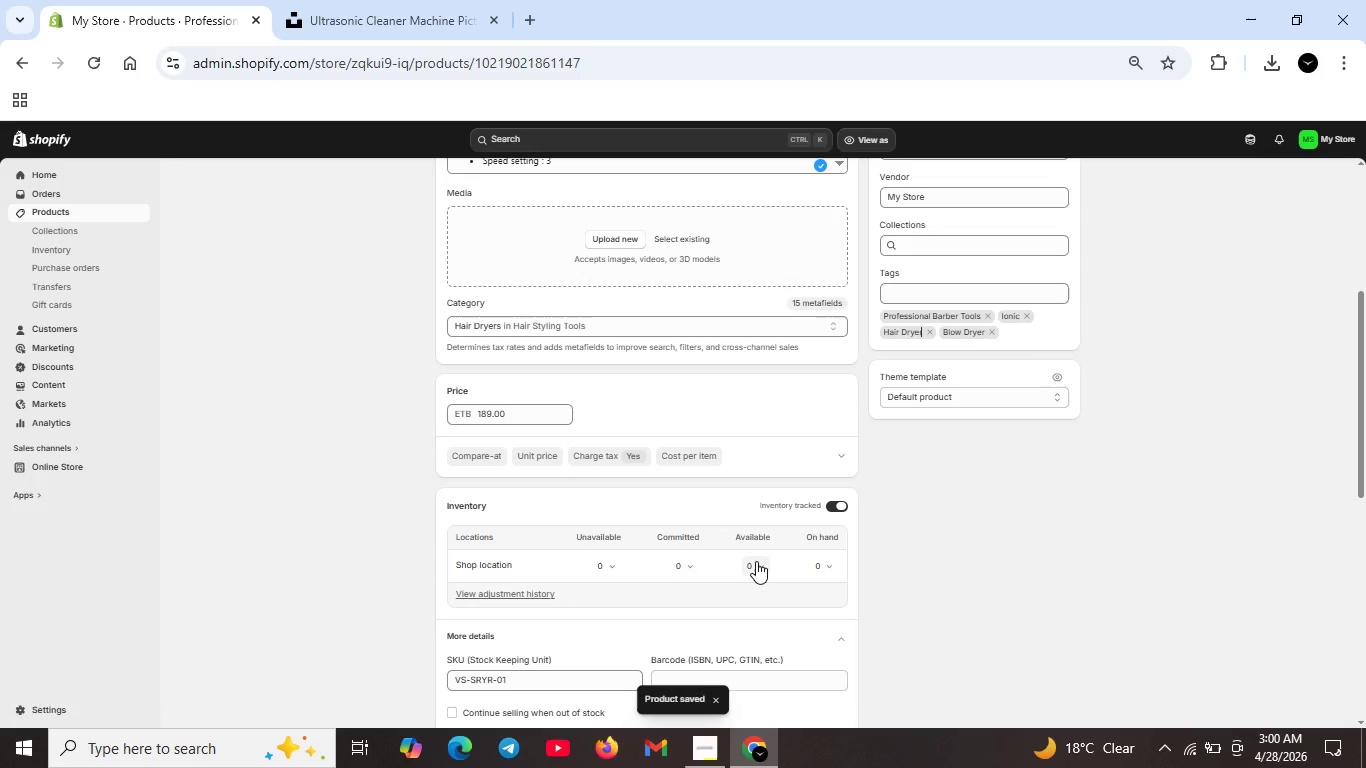 
left_click([761, 564])
 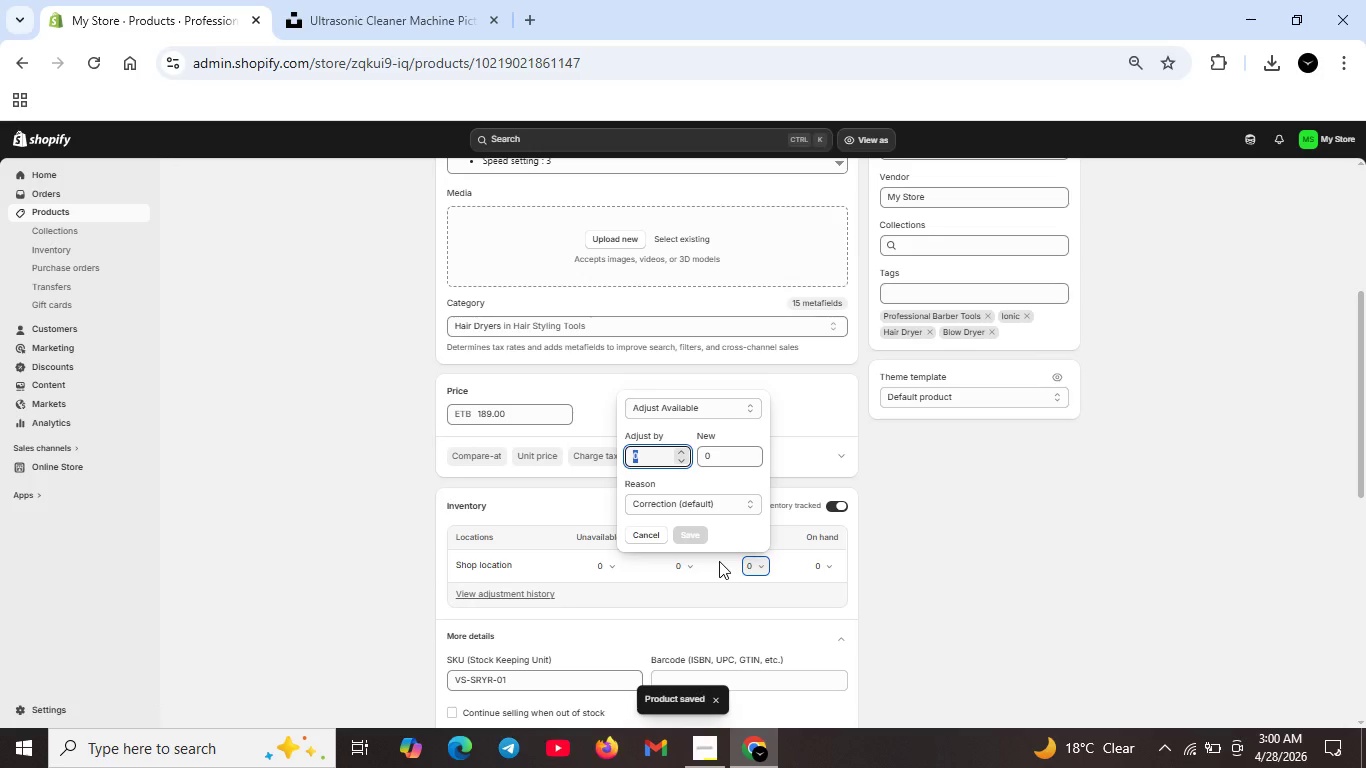 
key(Backspace)
type(25)
 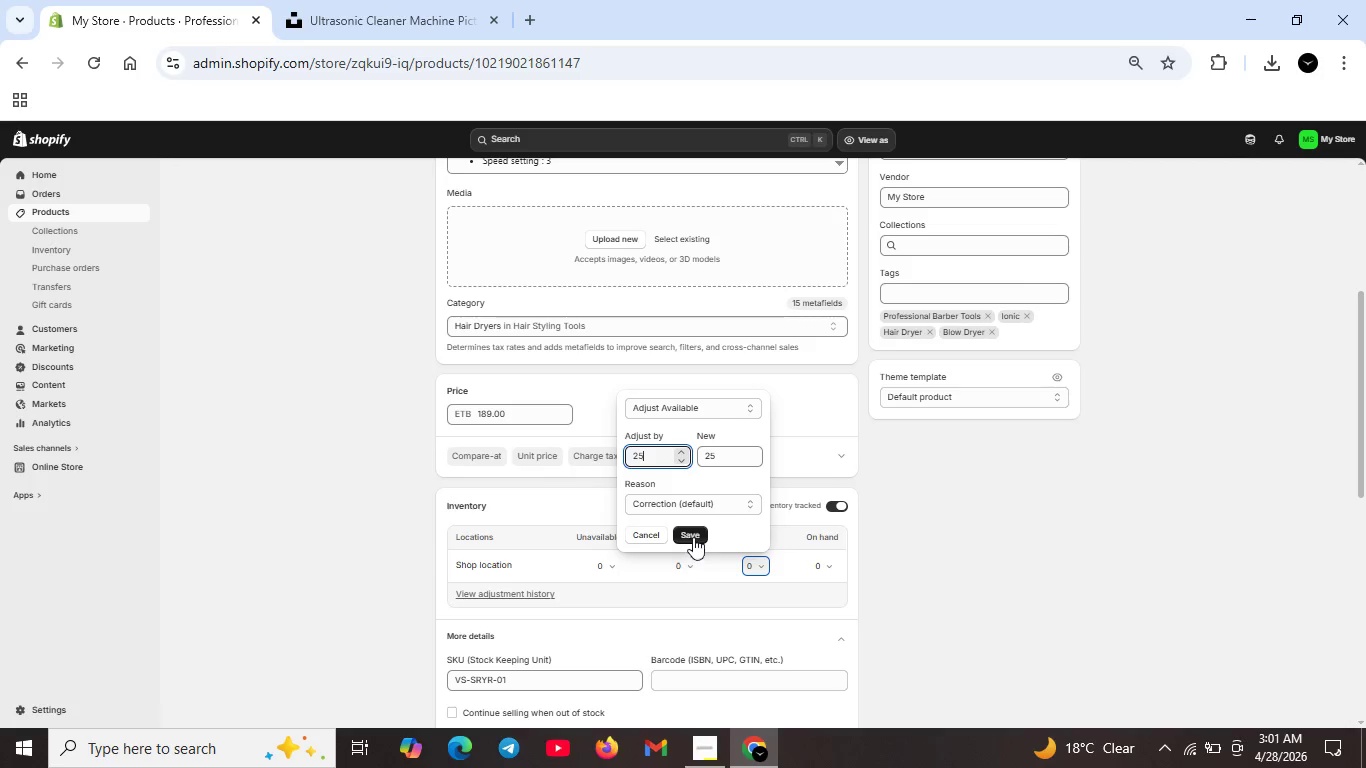 
left_click([699, 528])
 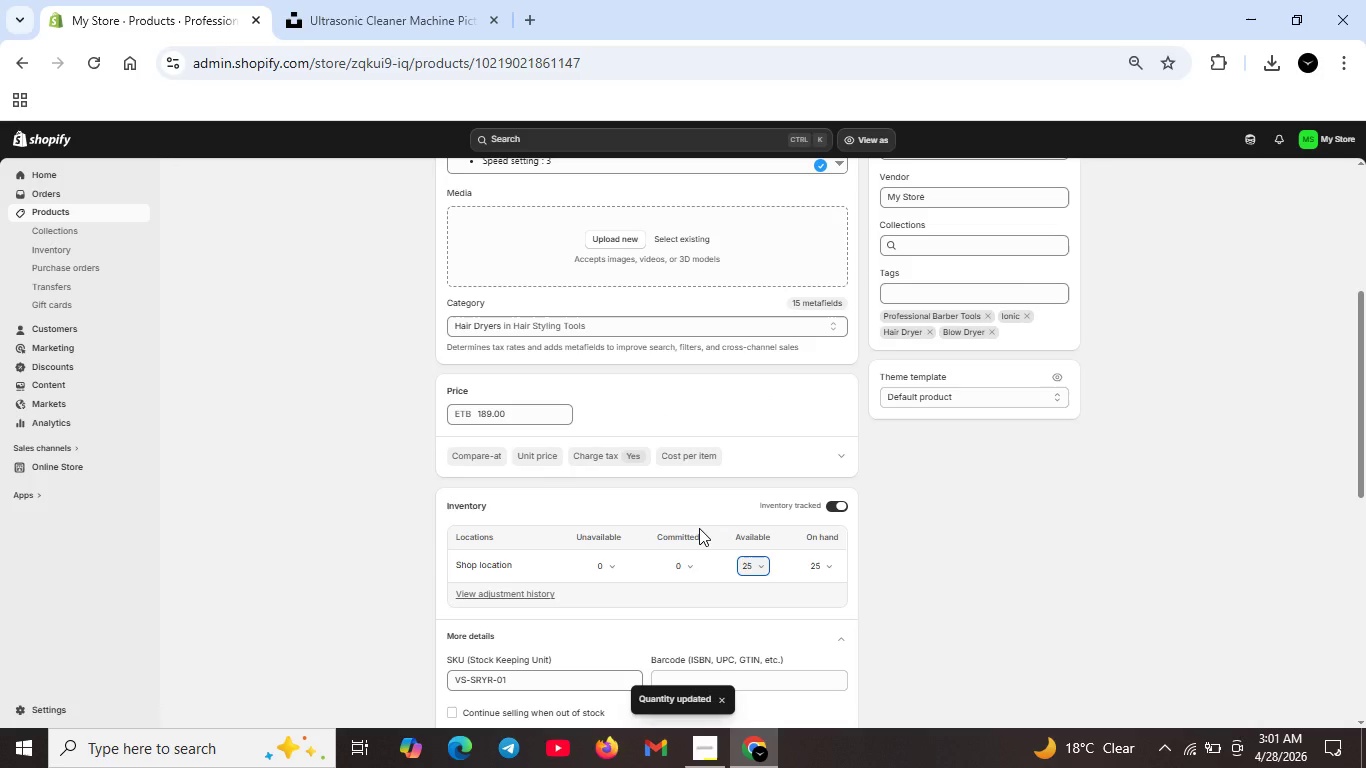 
wait(5.28)
 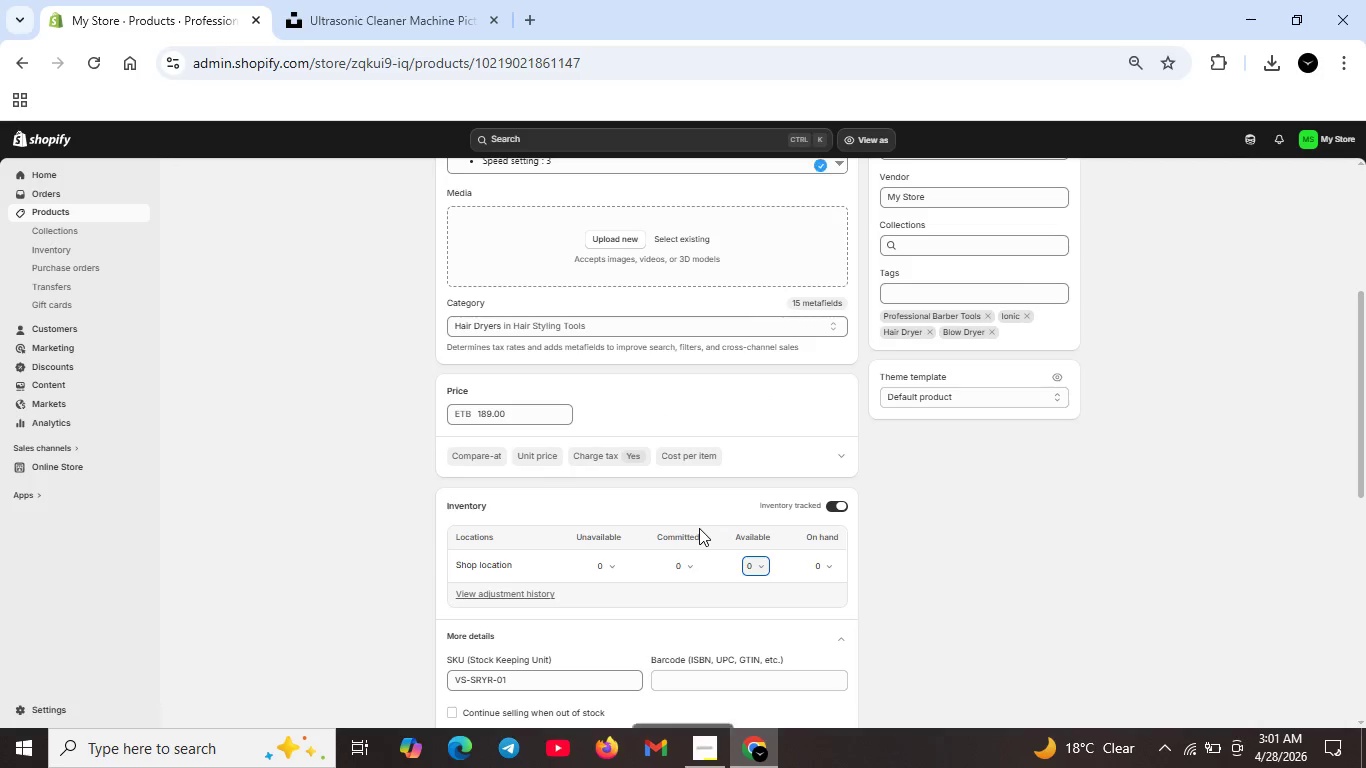 
scroll: coordinate [609, 473], scroll_direction: up, amount: 9.0
 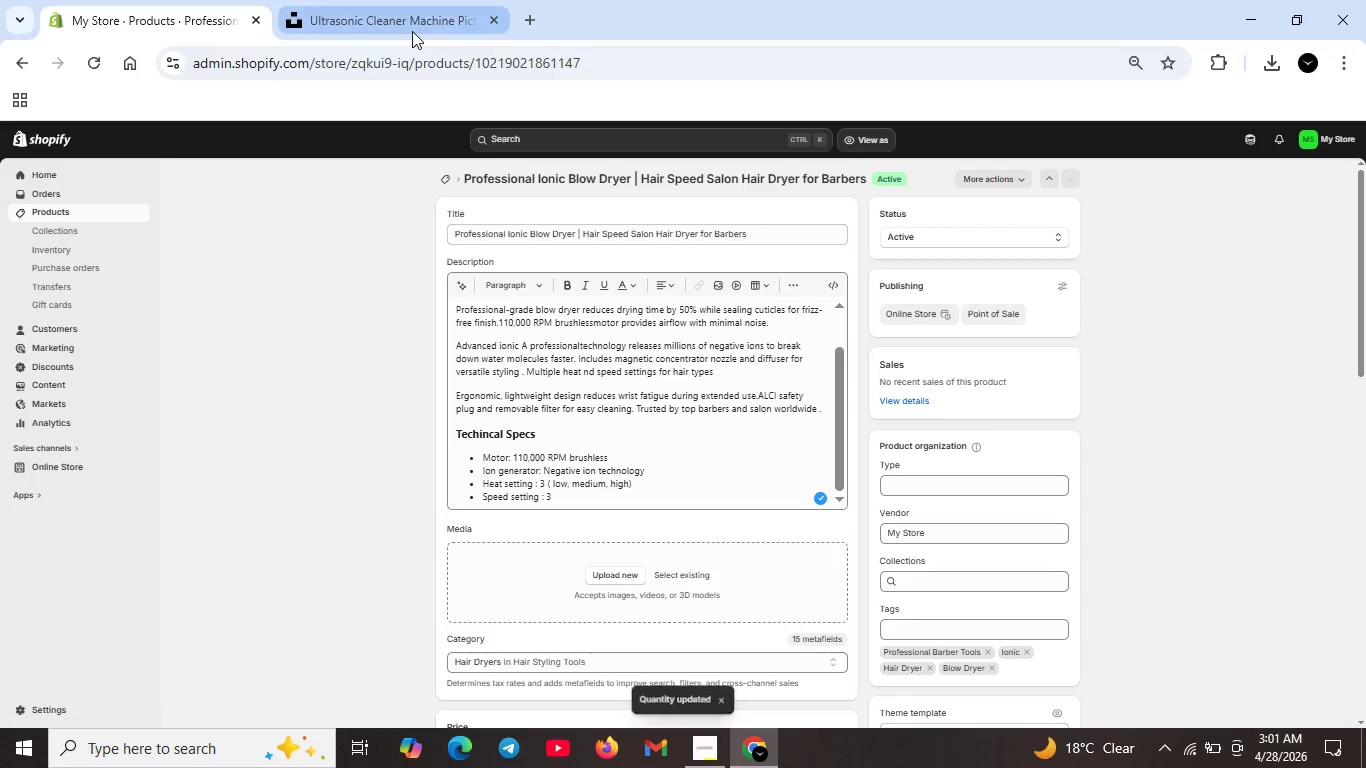 
left_click([412, 32])
 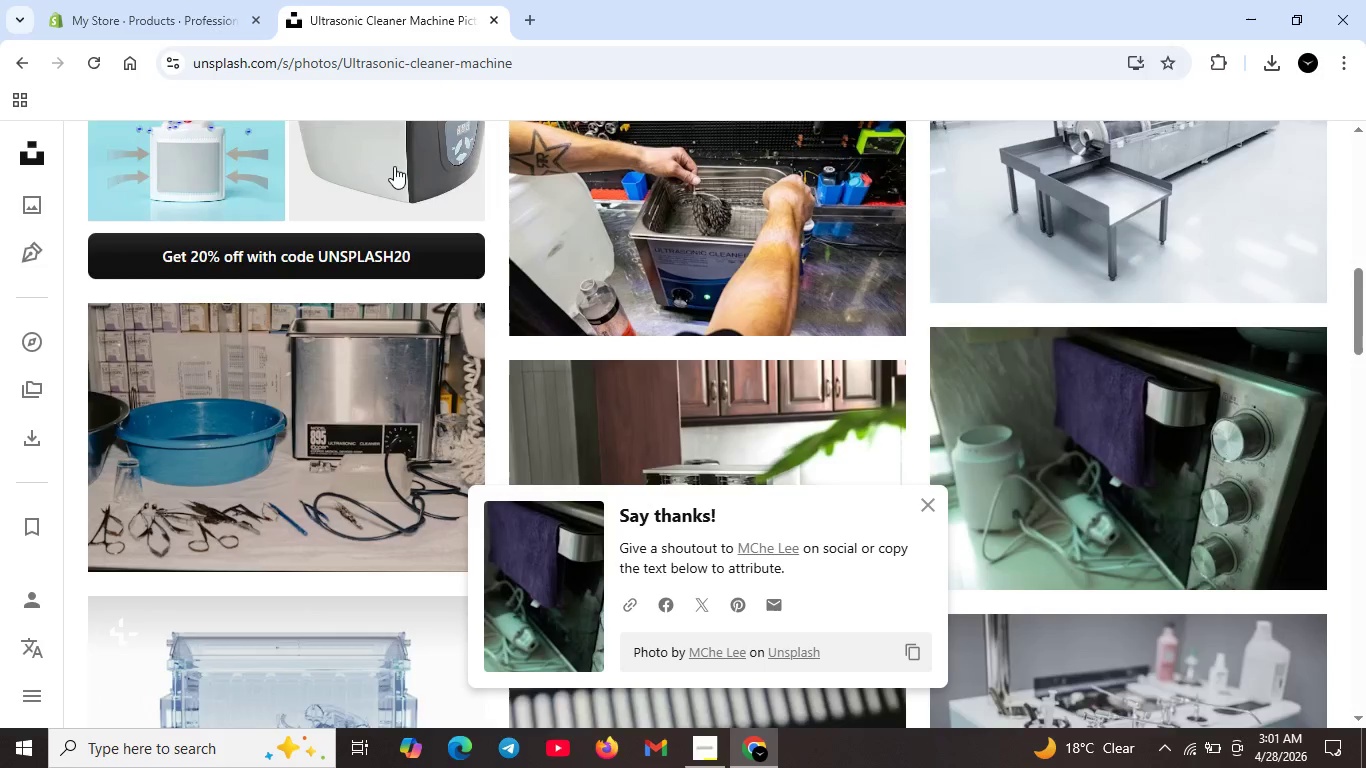 
left_click_drag(start_coordinate=[327, 160], to_coordinate=[123, 154])
 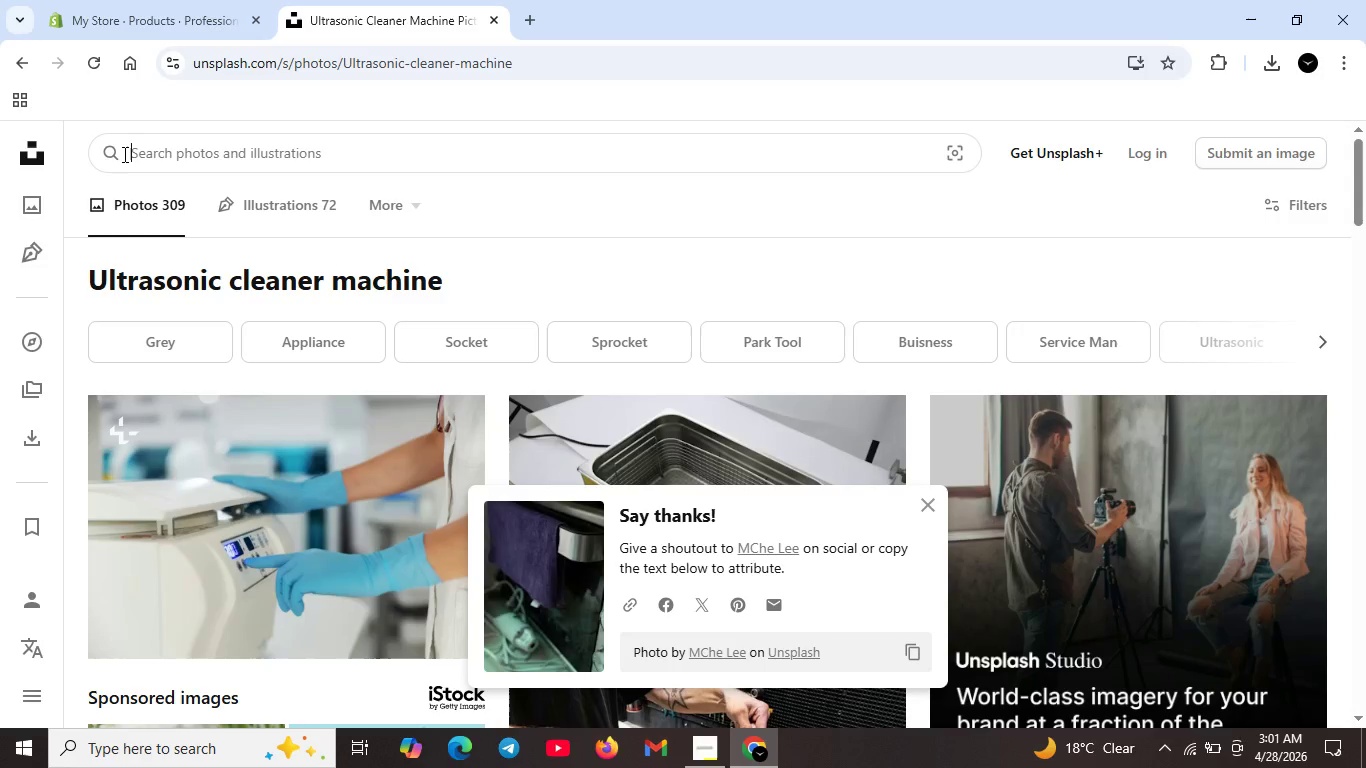 
scroll: coordinate [347, 234], scroll_direction: up, amount: 20.0
 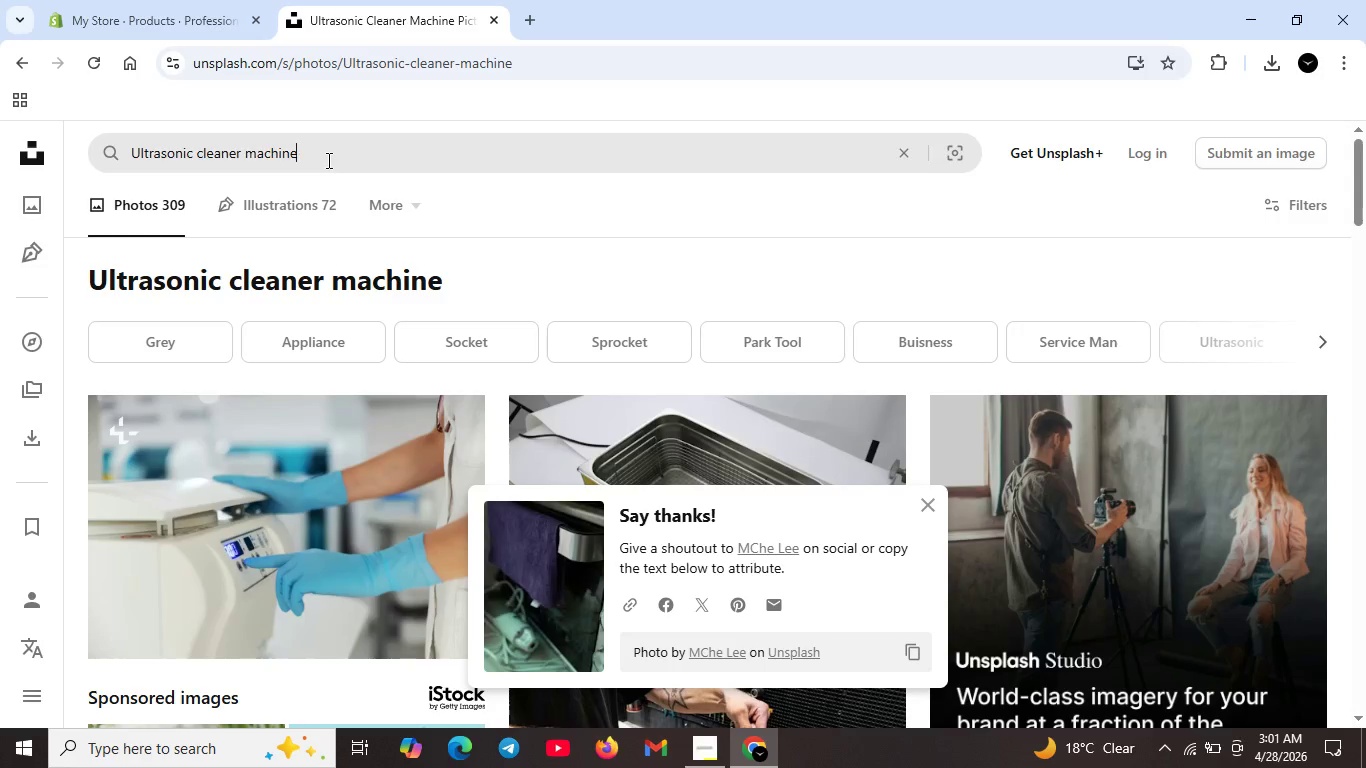 
key(Backspace)
type(Pofessional hair dryer )
 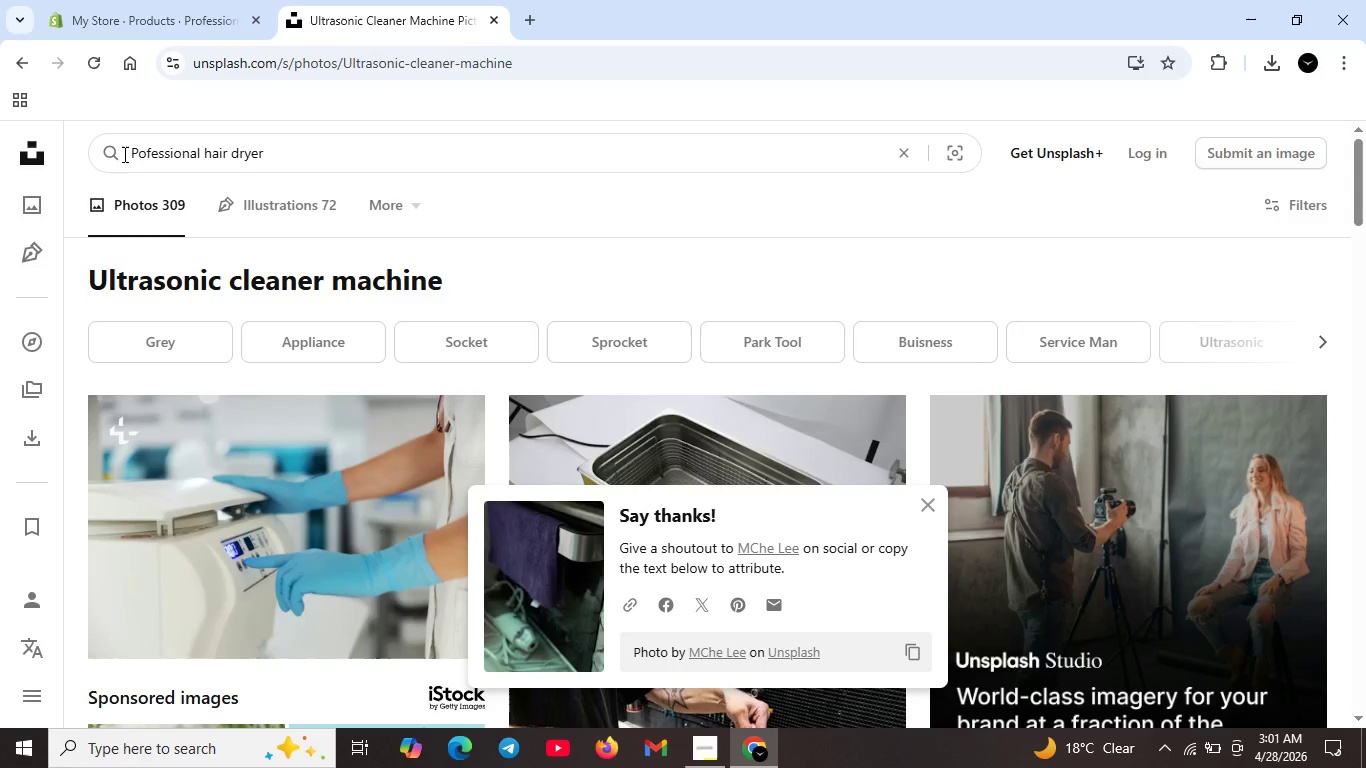 
key(Enter)
 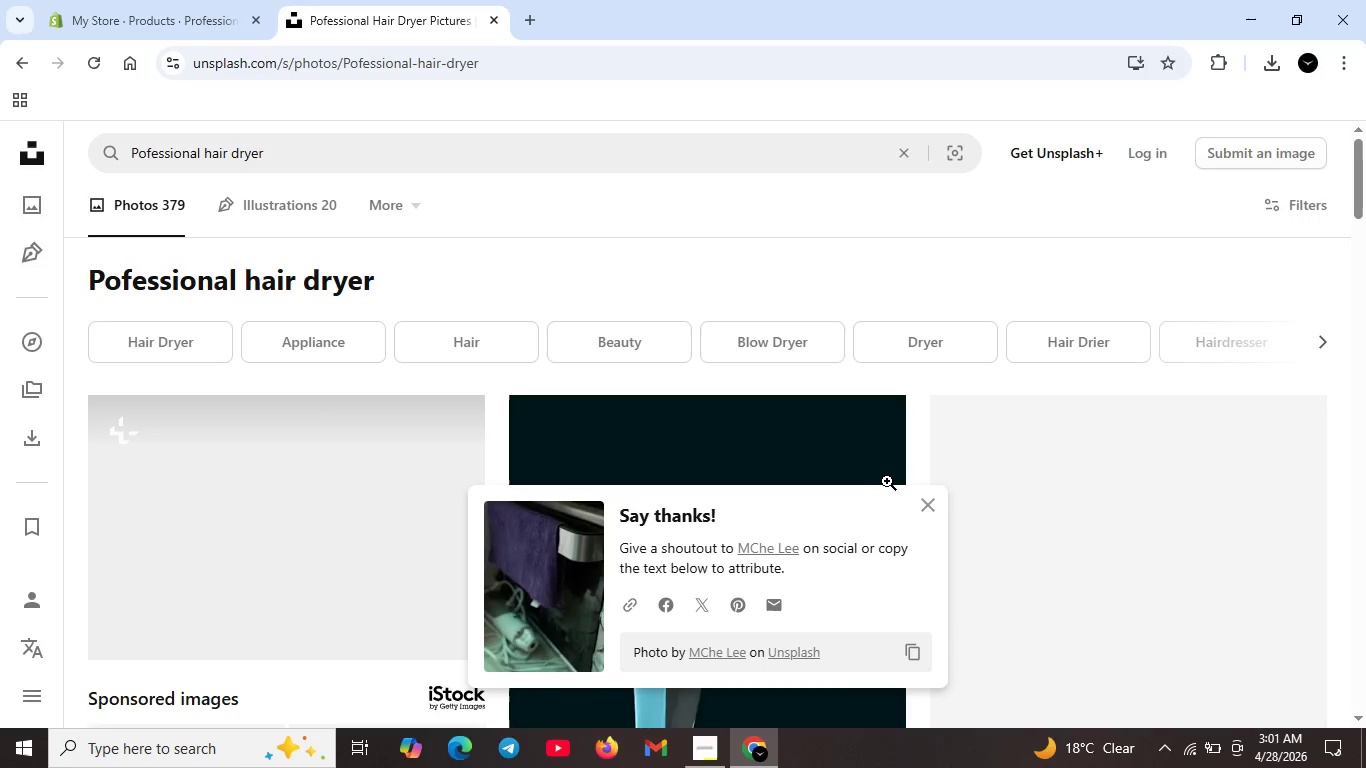 
left_click([927, 506])
 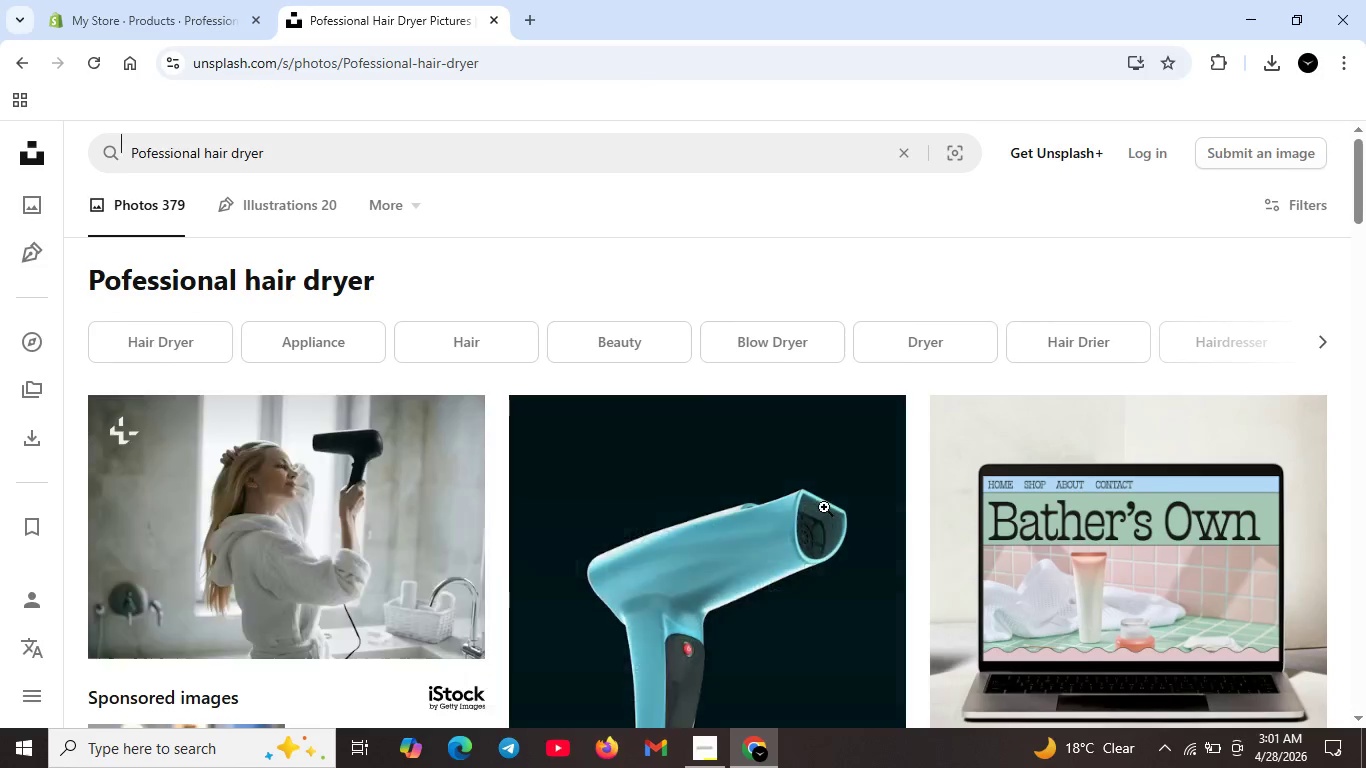 
scroll: coordinate [824, 507], scroll_direction: none, amount: 0.0
 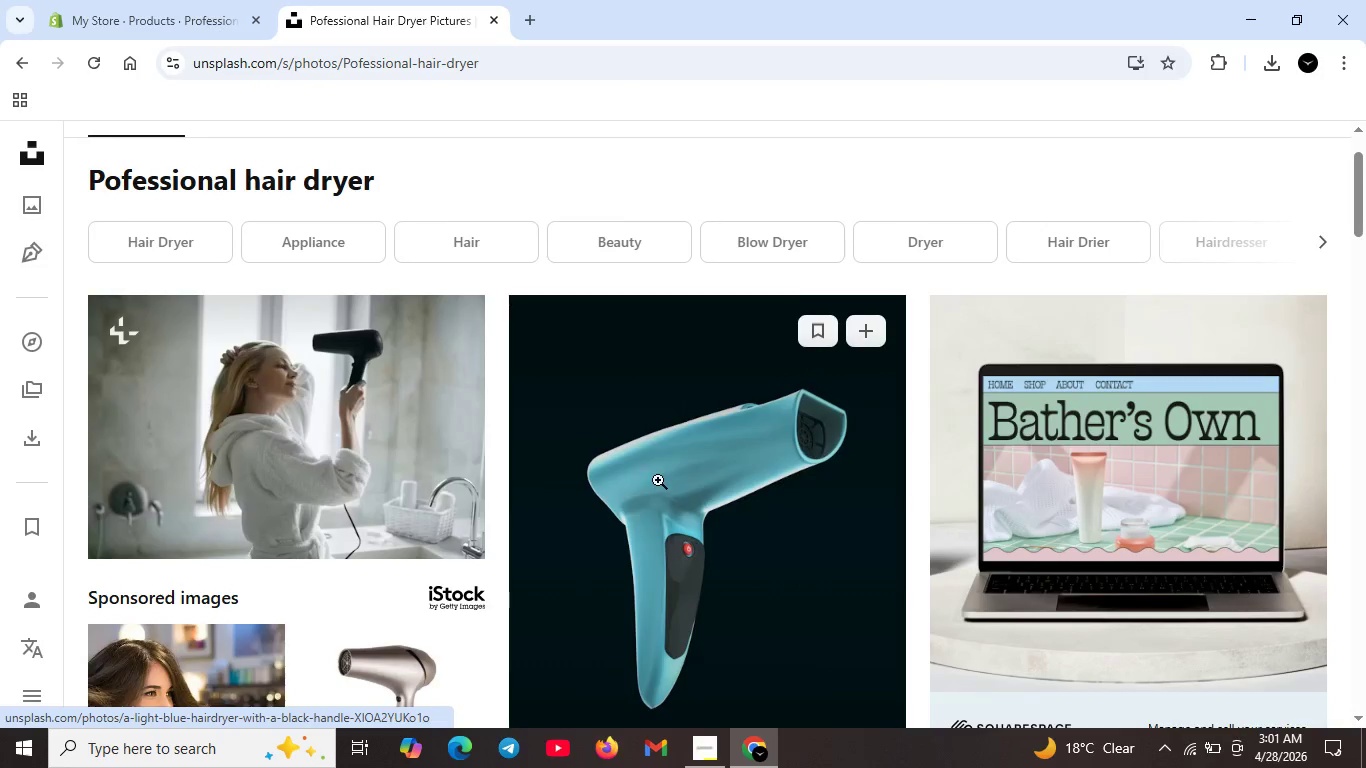 
scroll: coordinate [871, 479], scroll_direction: down, amount: 6.0
 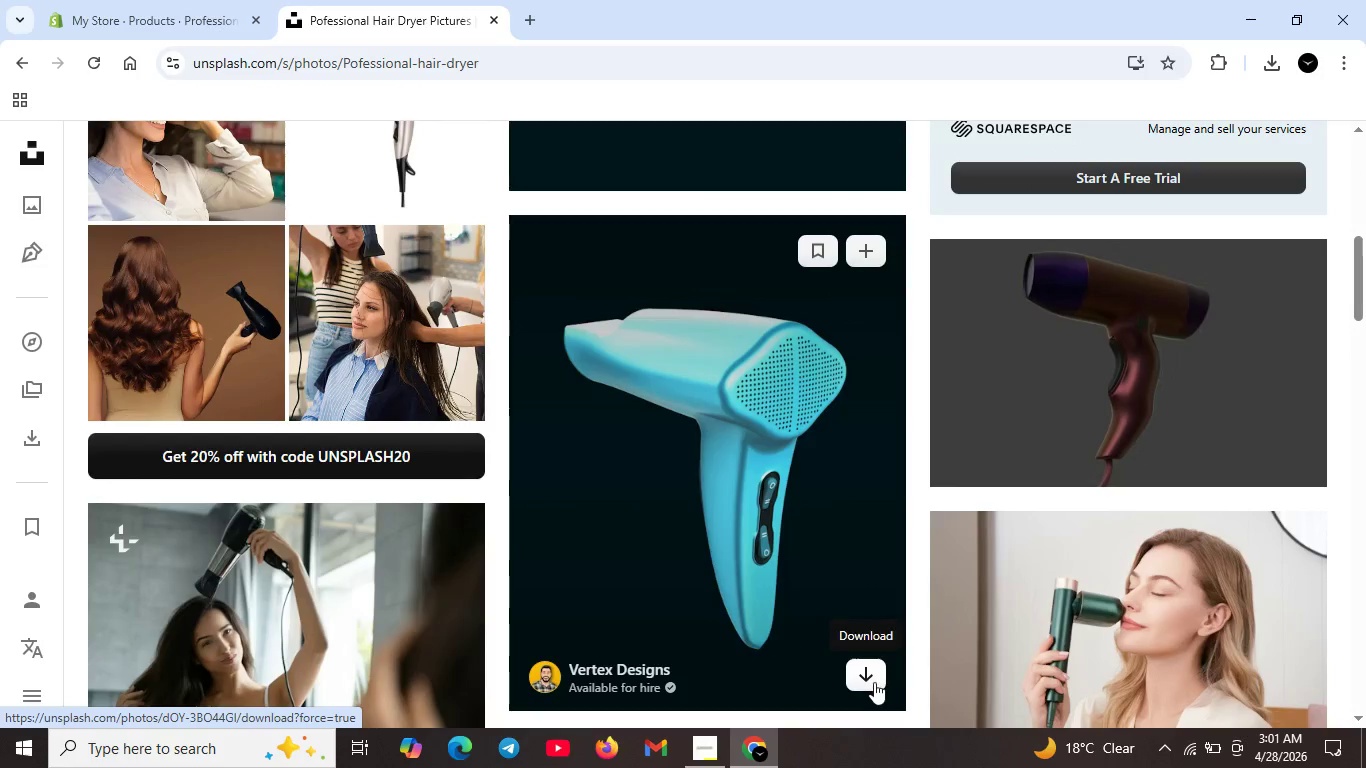 
left_click([873, 682])
 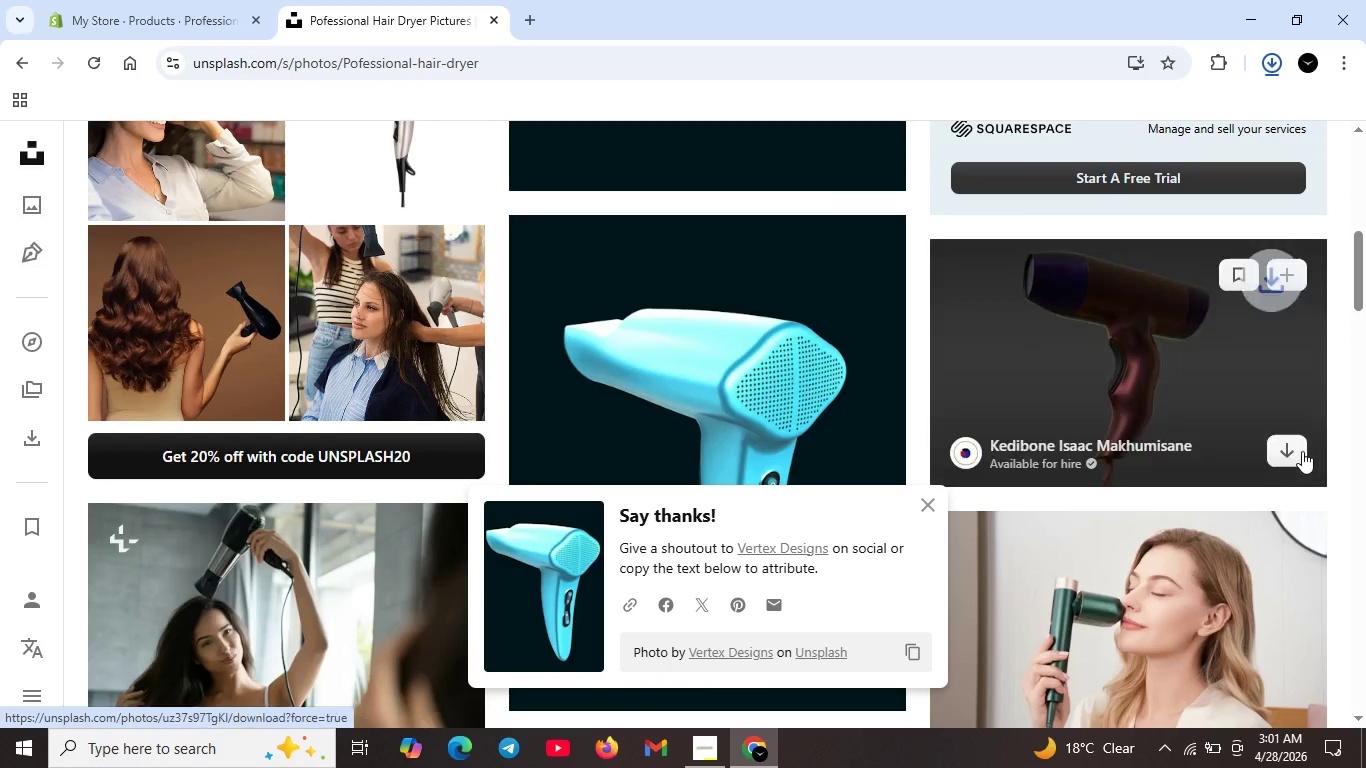 
left_click([1300, 451])
 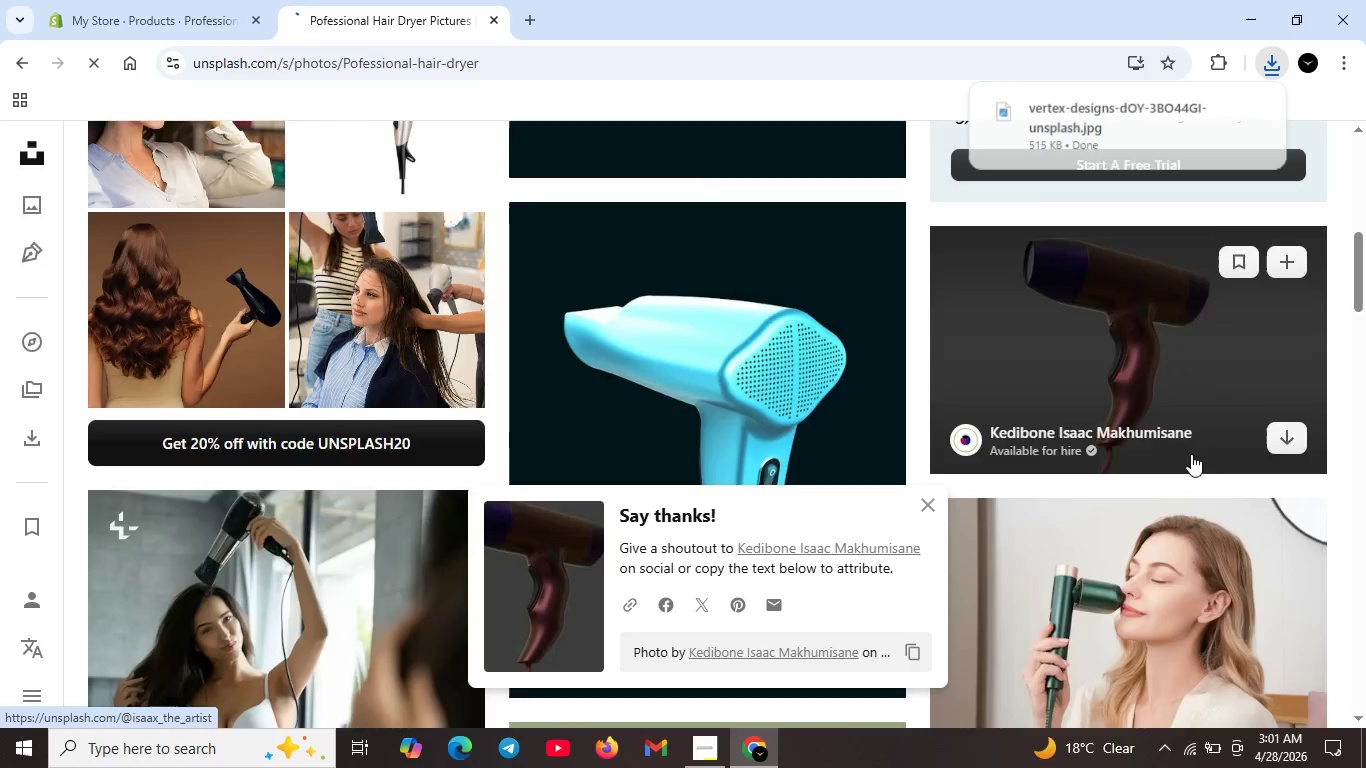 
scroll: coordinate [1191, 454], scroll_direction: down, amount: 2.0
 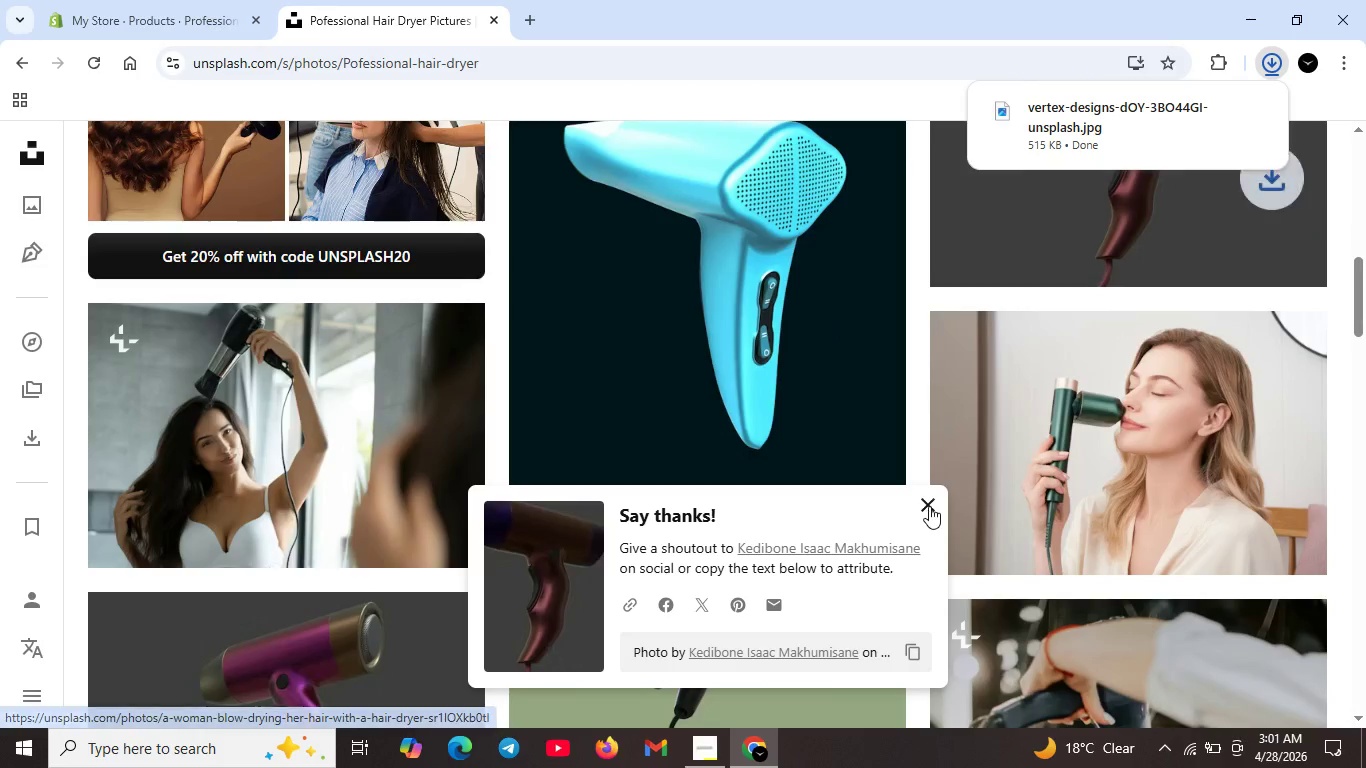 
left_click([930, 505])
 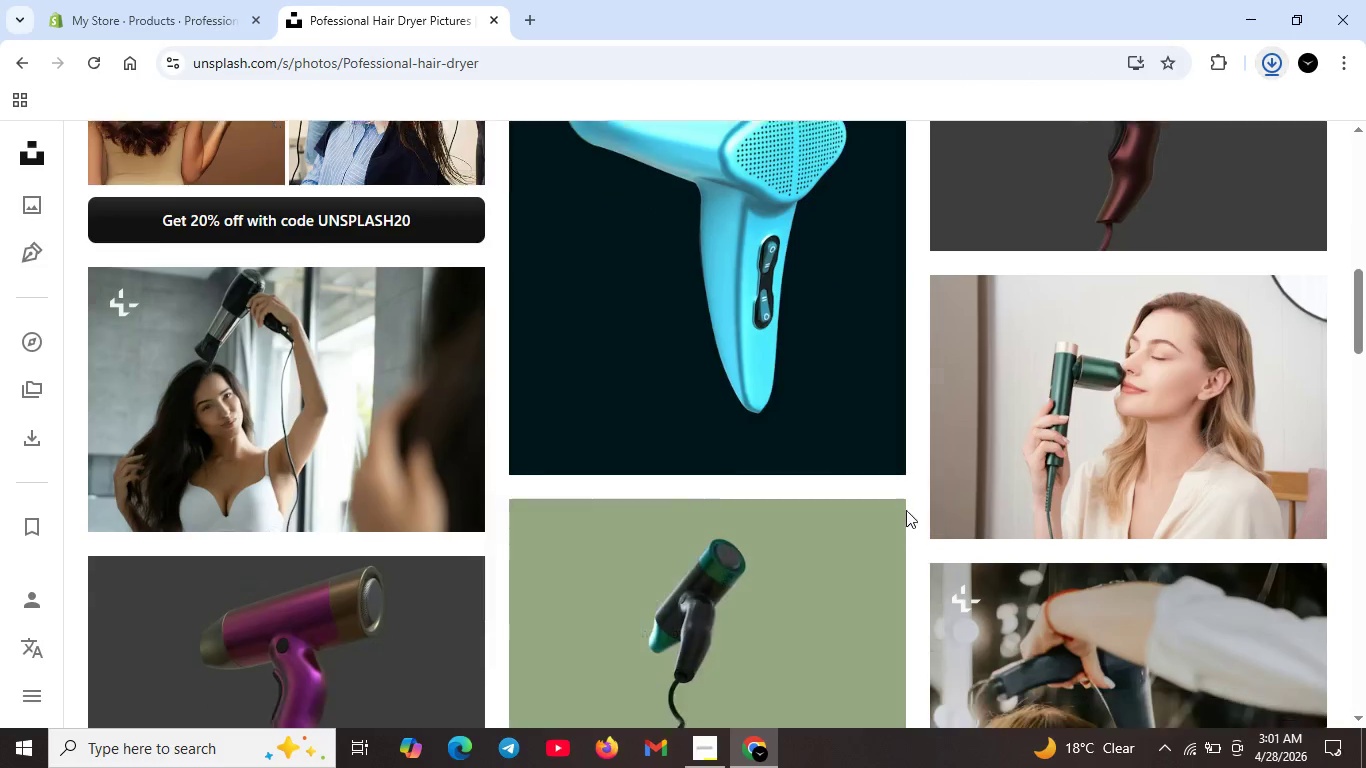 
scroll: coordinate [906, 510], scroll_direction: down, amount: 2.0
 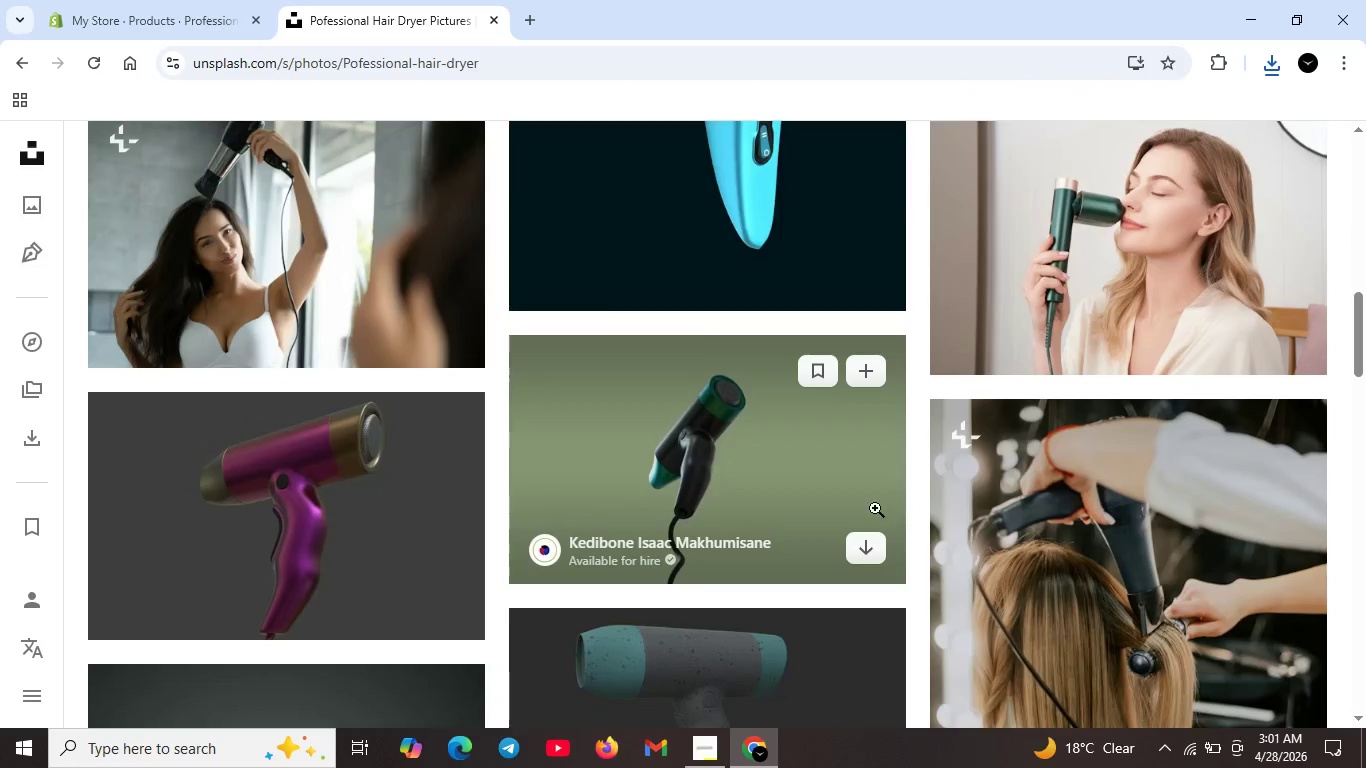 
mouse_move([863, 512])
 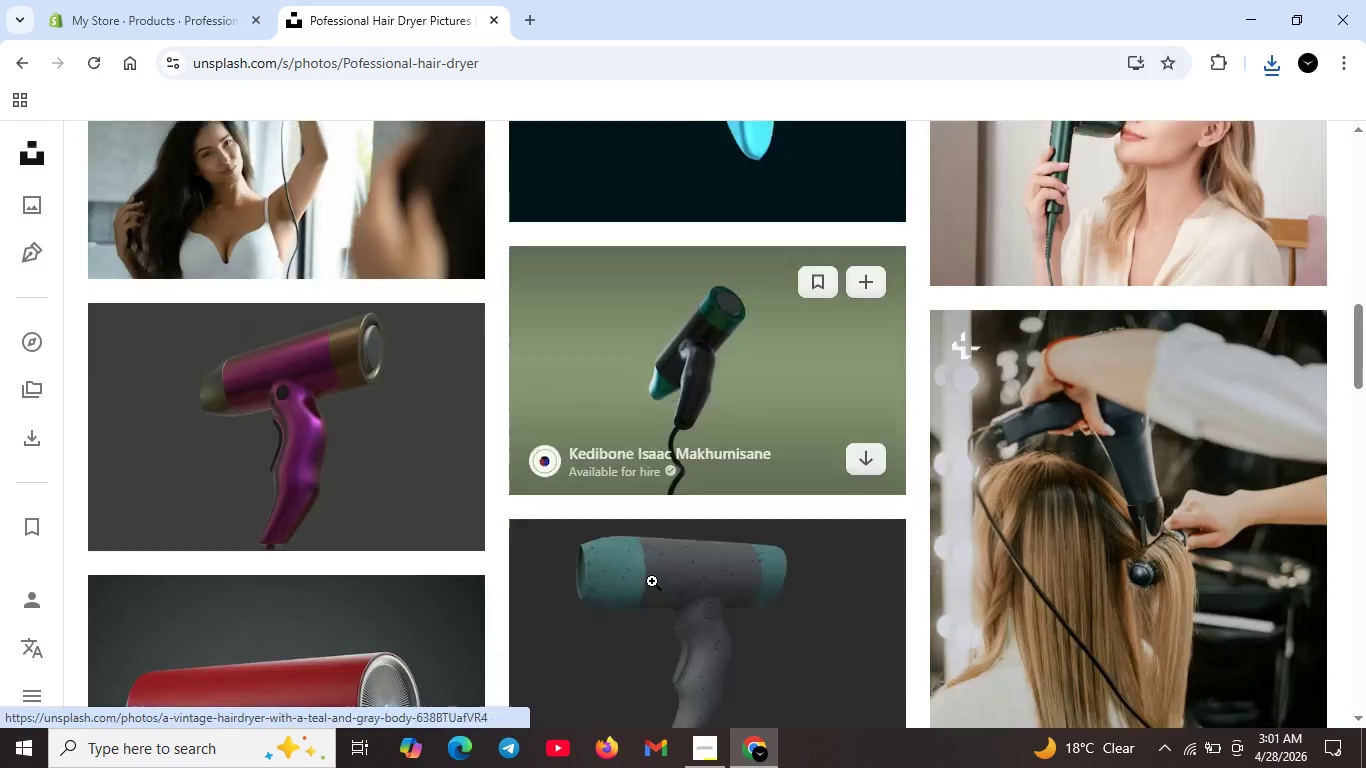 
scroll: coordinate [863, 512], scroll_direction: down, amount: 1.0
 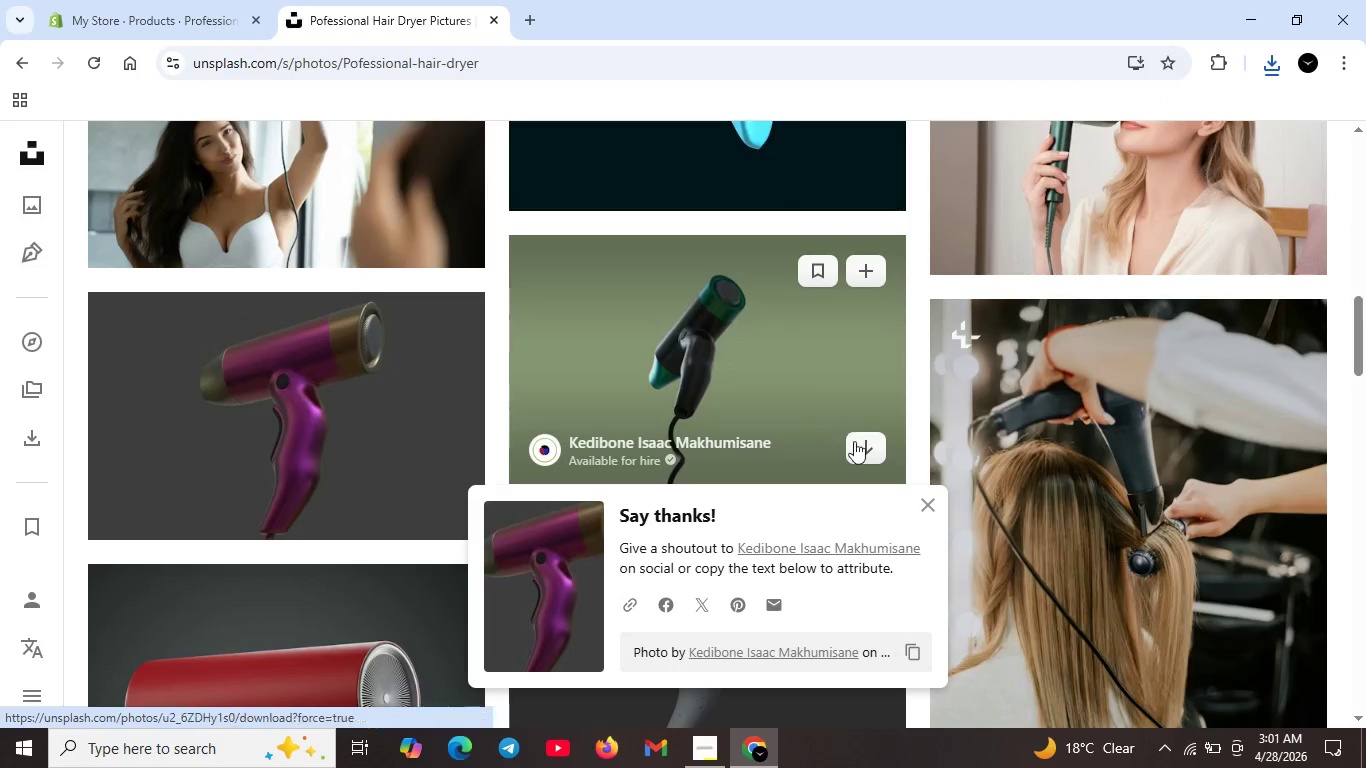 
left_click([859, 444])
 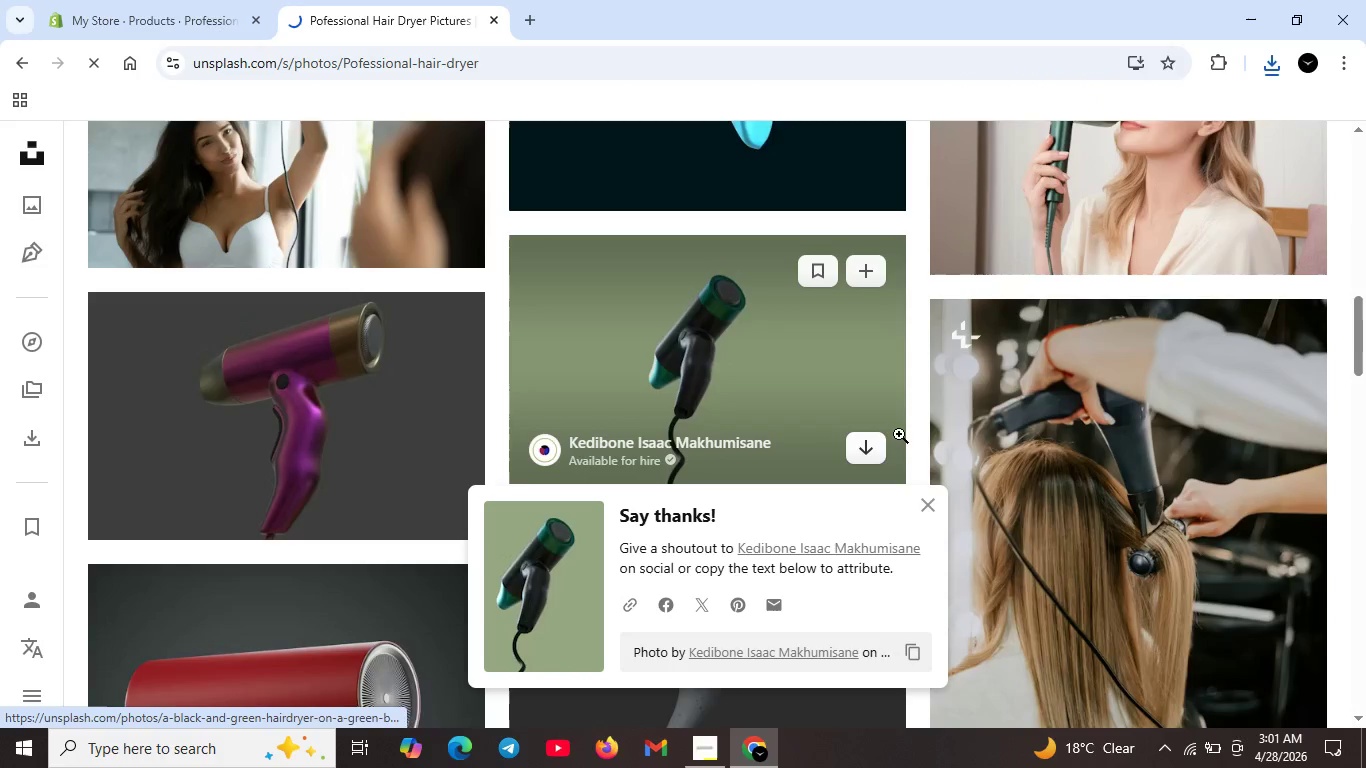 
scroll: coordinate [903, 436], scroll_direction: down, amount: 2.0
 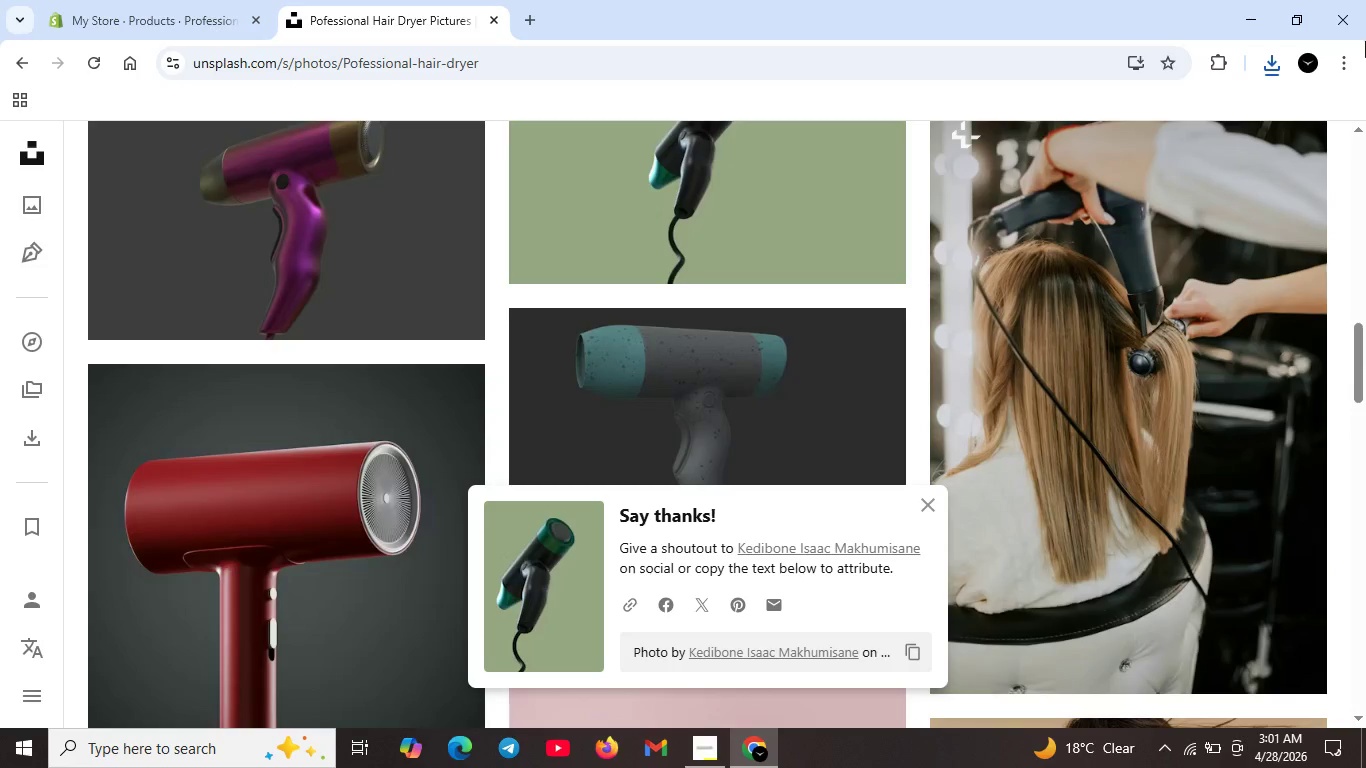 
left_click([1267, 57])
 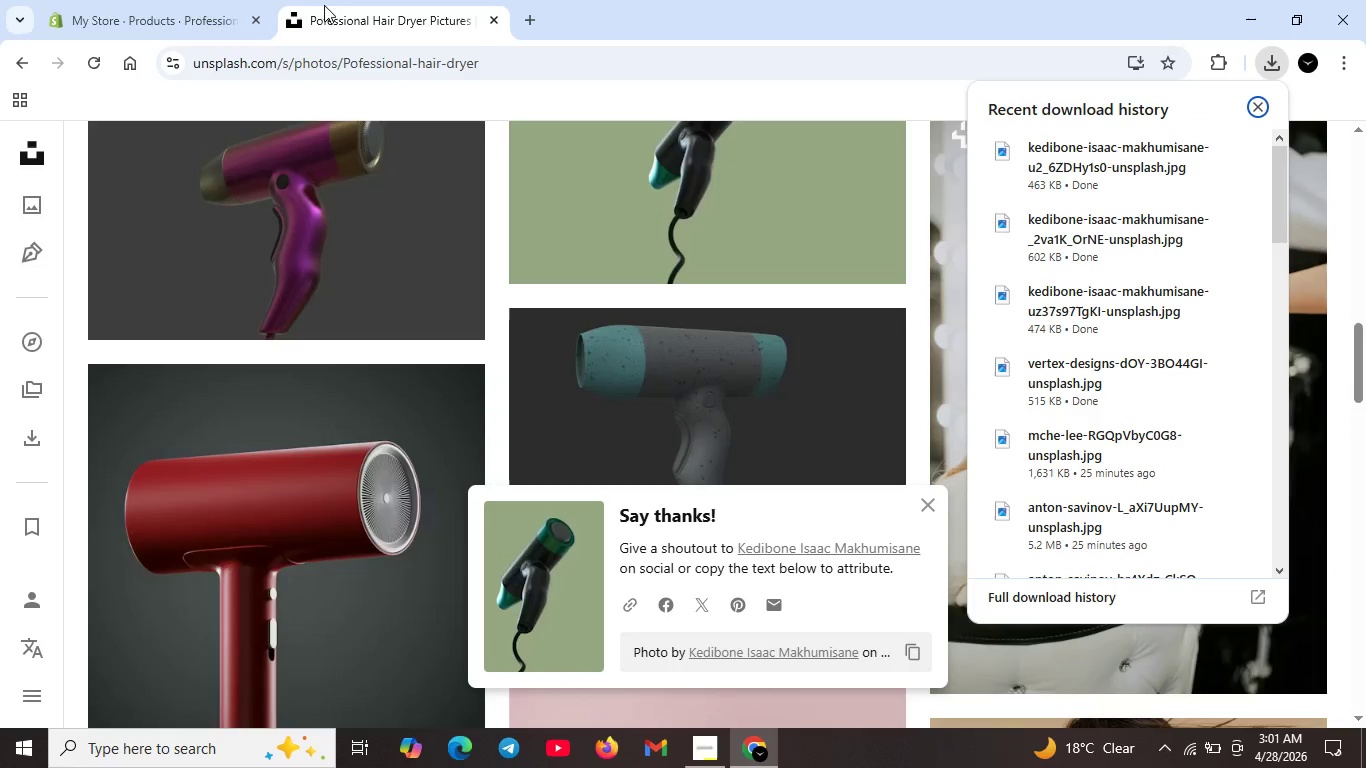 
left_click([150, 9])
 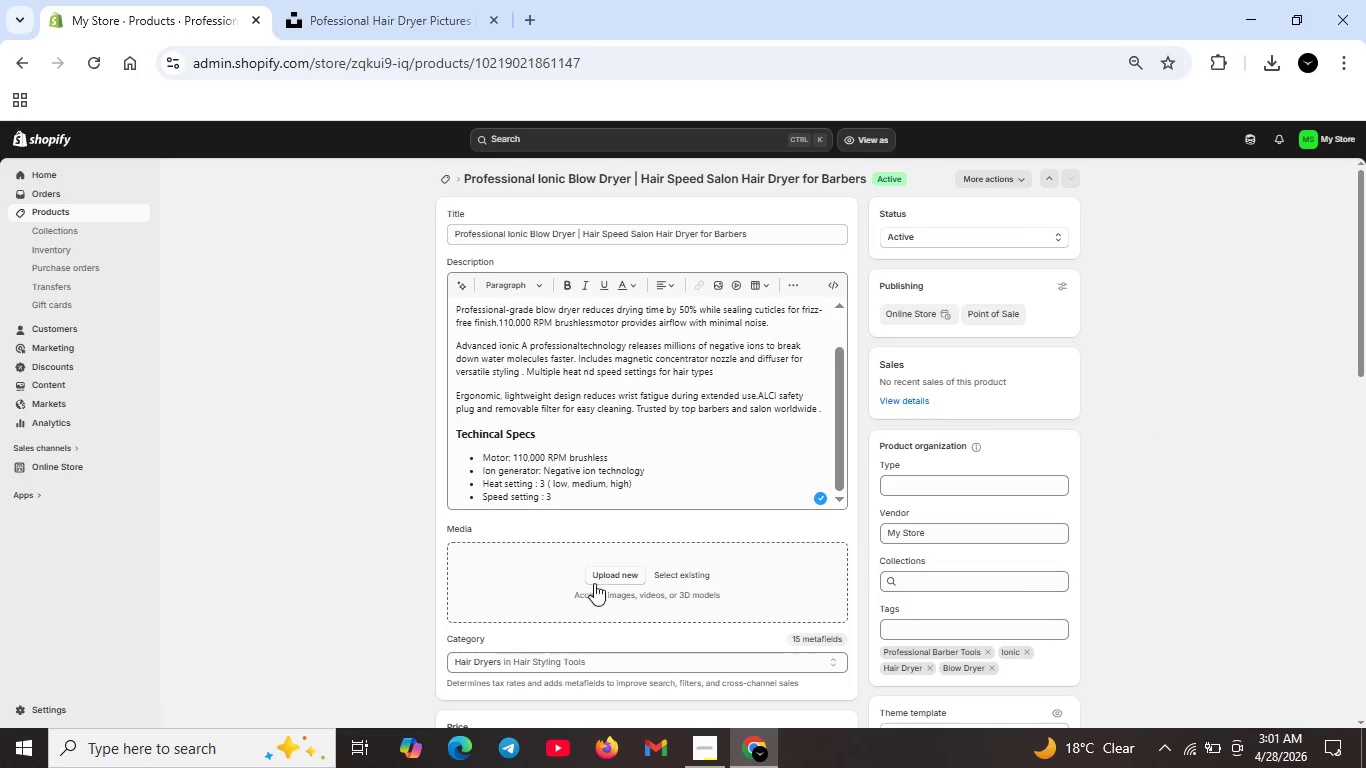 
left_click([594, 581])
 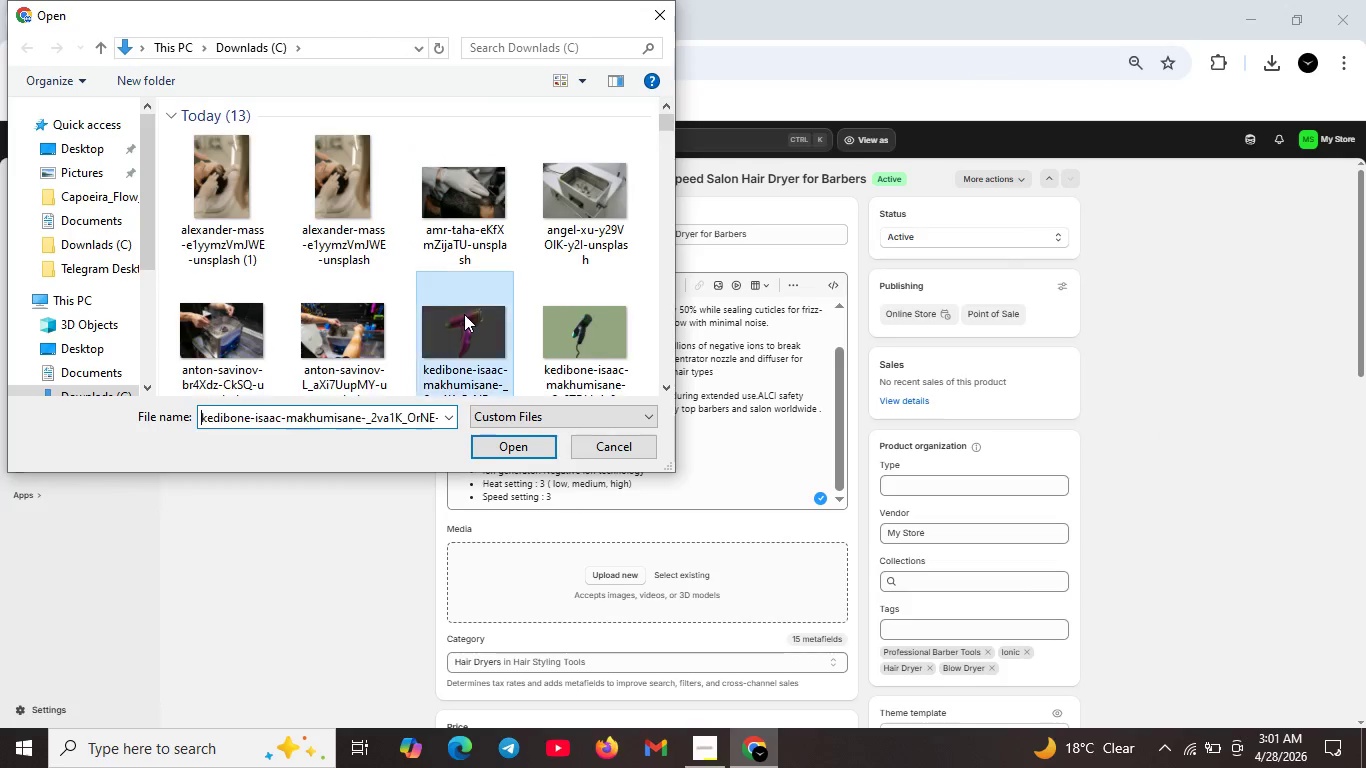 
wait(5.17)
 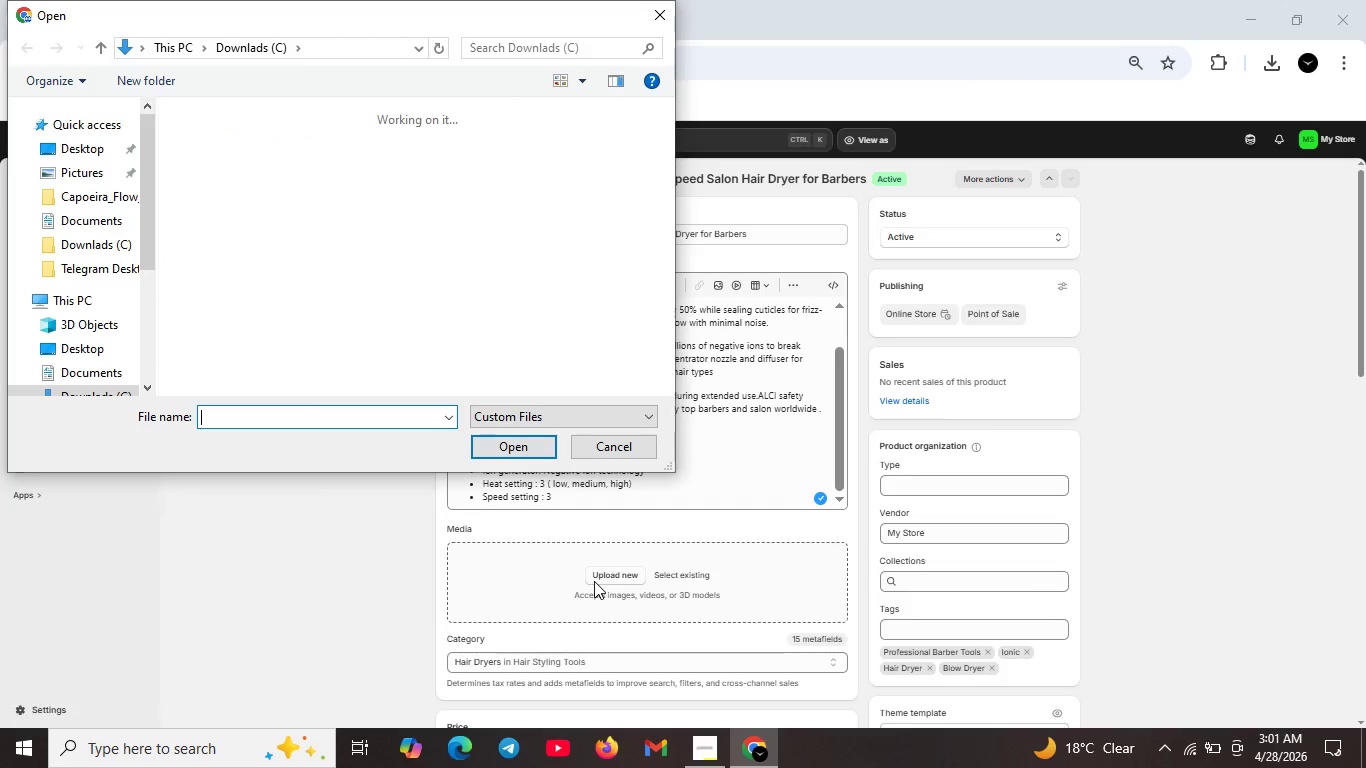 
left_click([590, 313])
 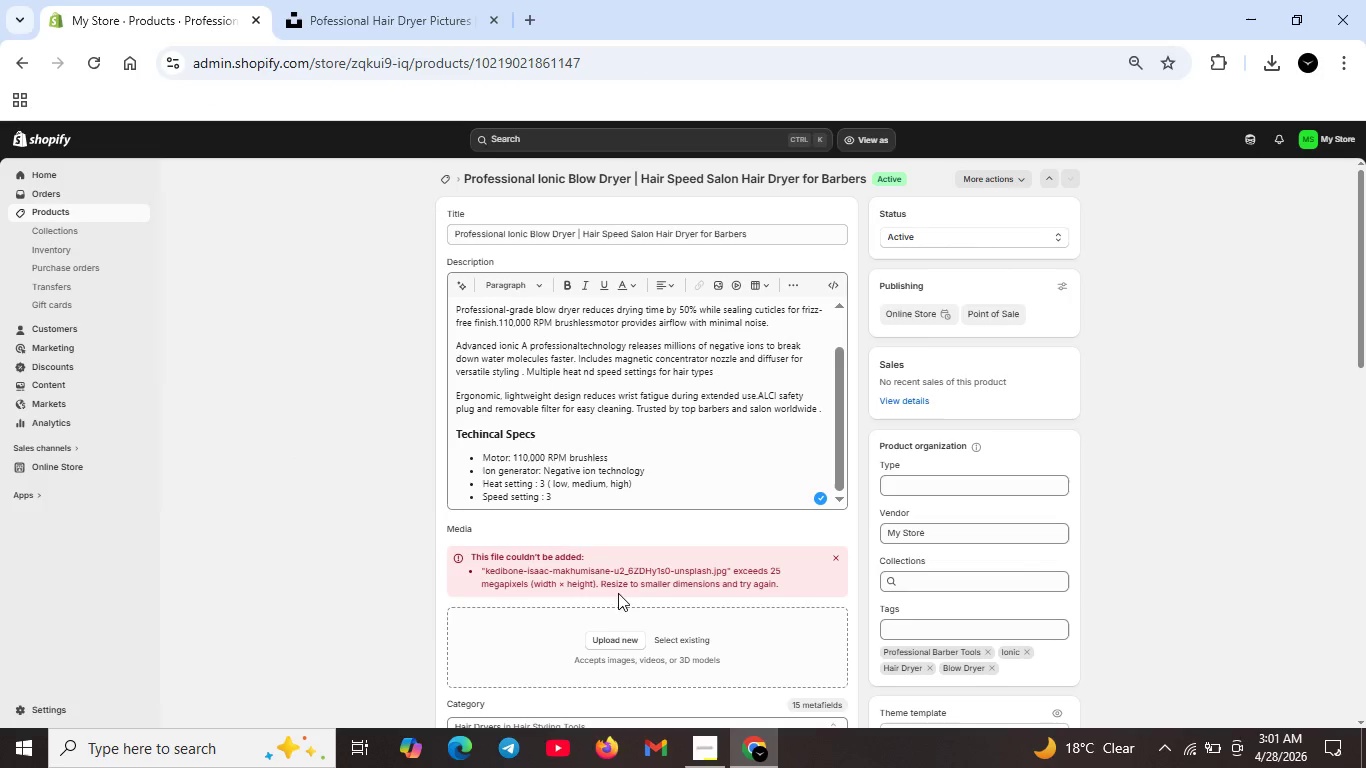 
left_click([627, 630])
 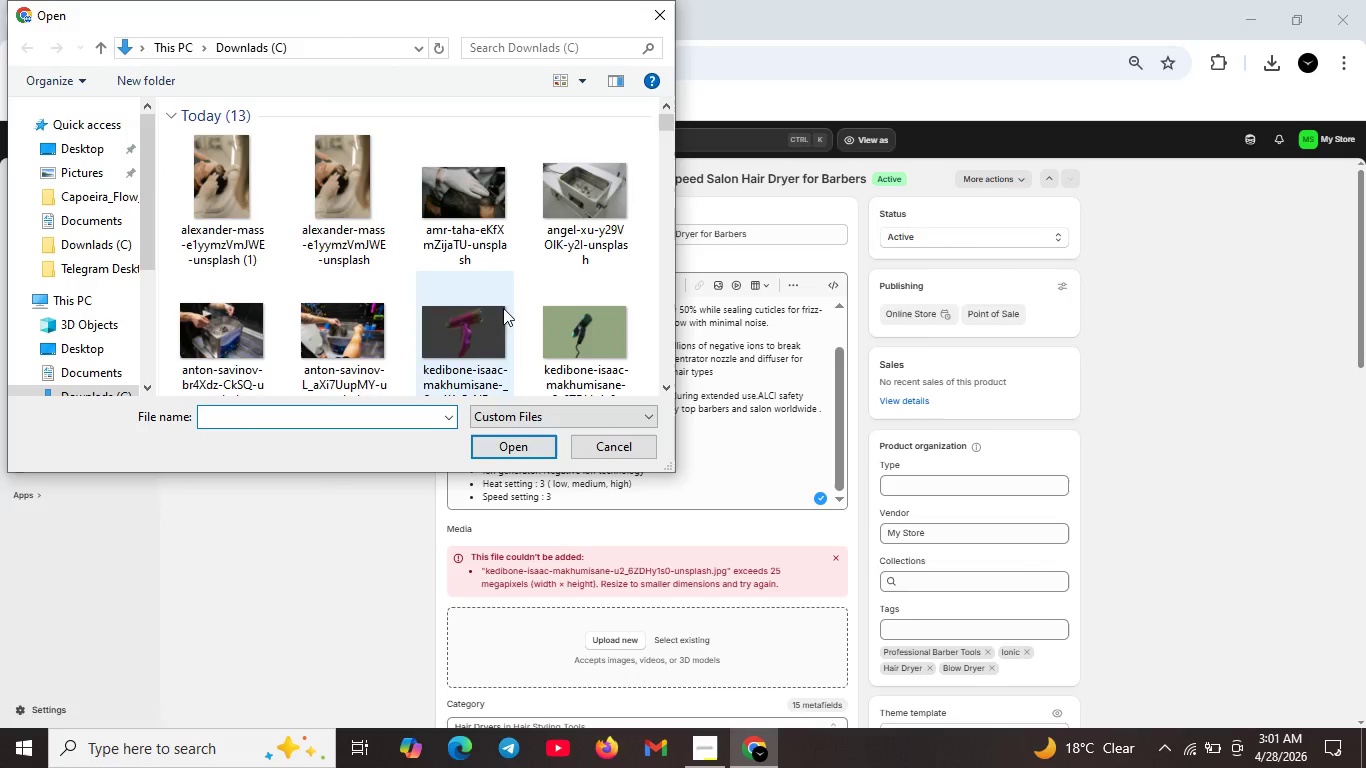 
scroll: coordinate [492, 295], scroll_direction: down, amount: 1.0
 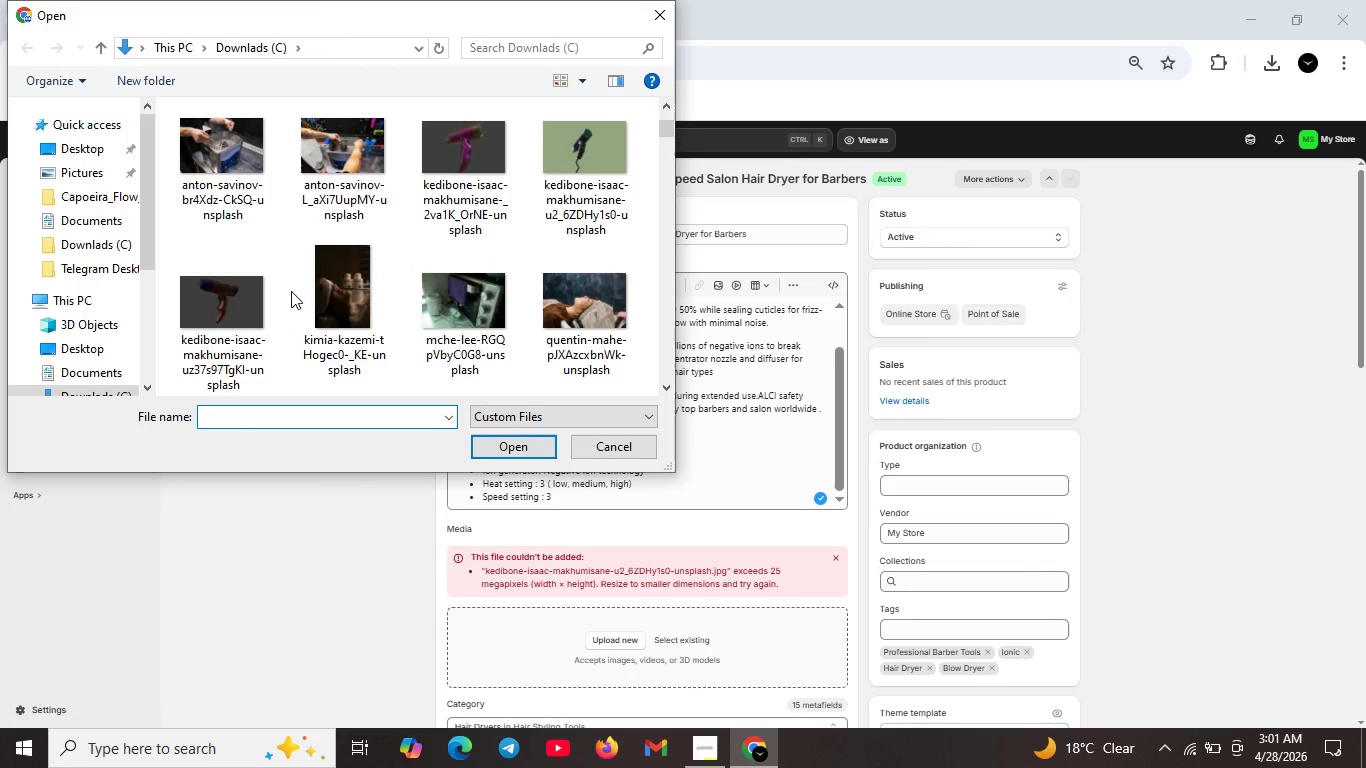 
left_click([249, 299])
 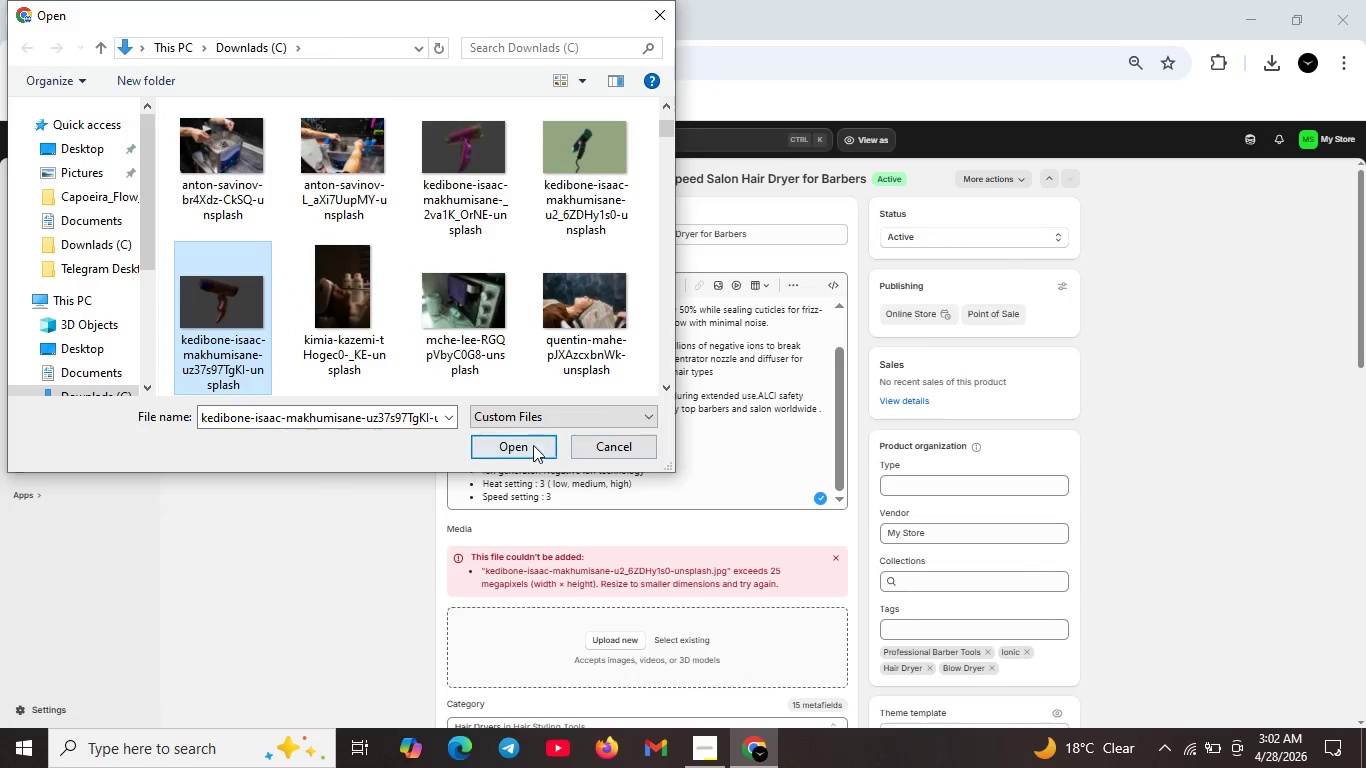 
left_click([525, 440])
 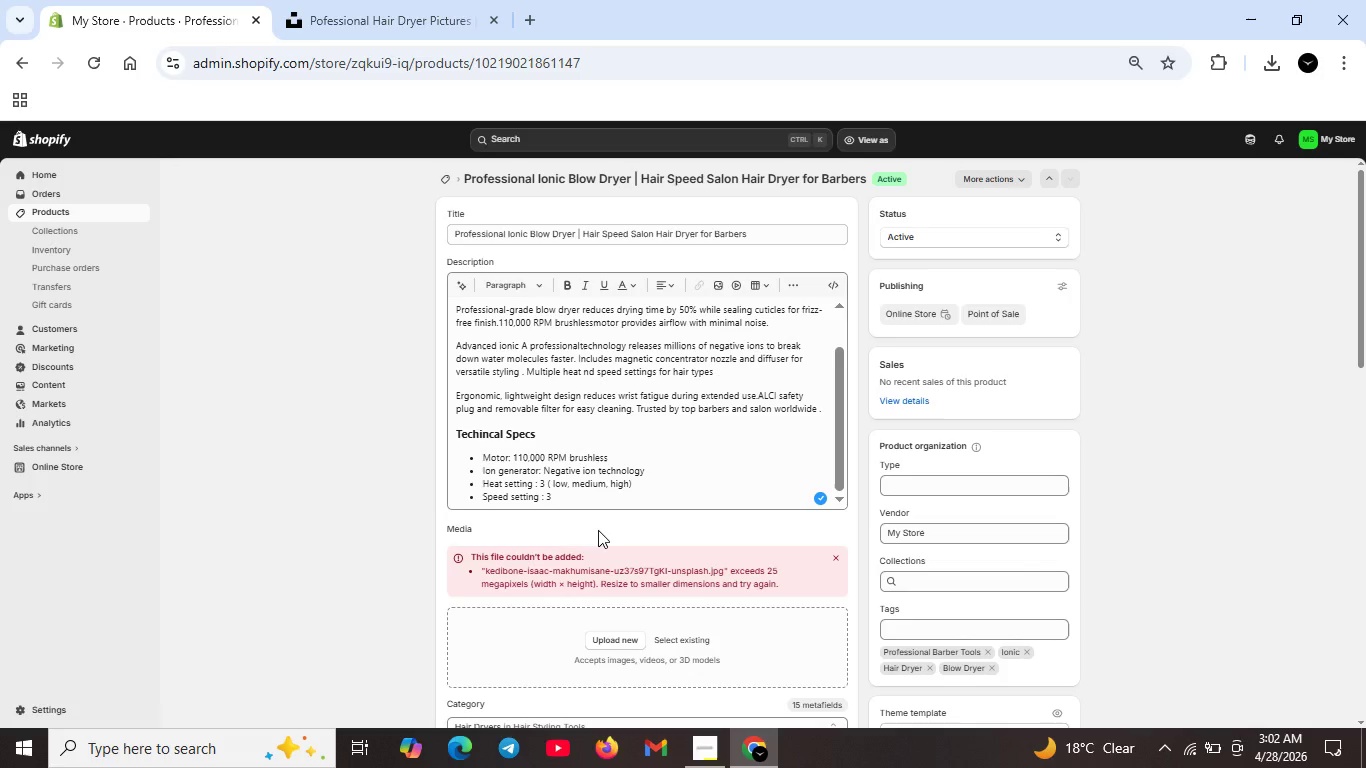 
scroll: coordinate [641, 536], scroll_direction: down, amount: 1.0
 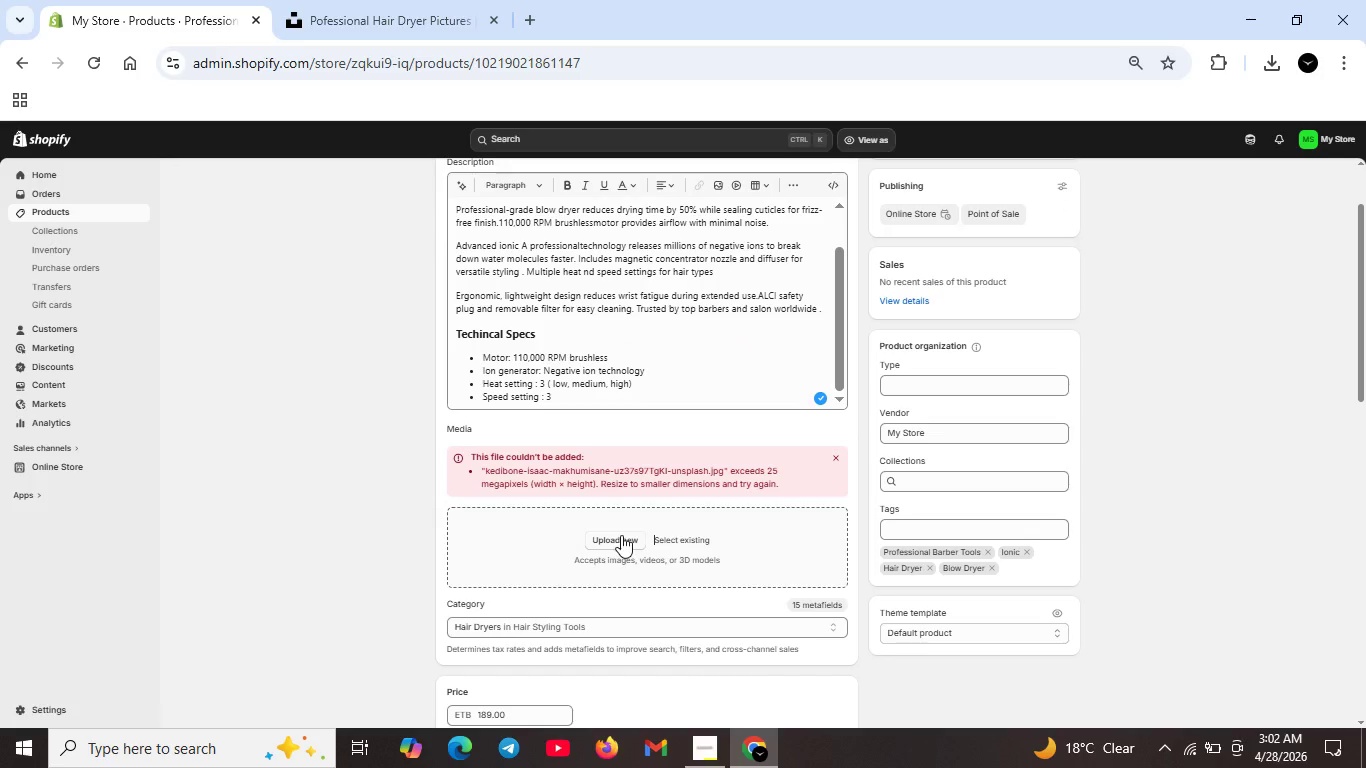 
left_click([621, 535])
 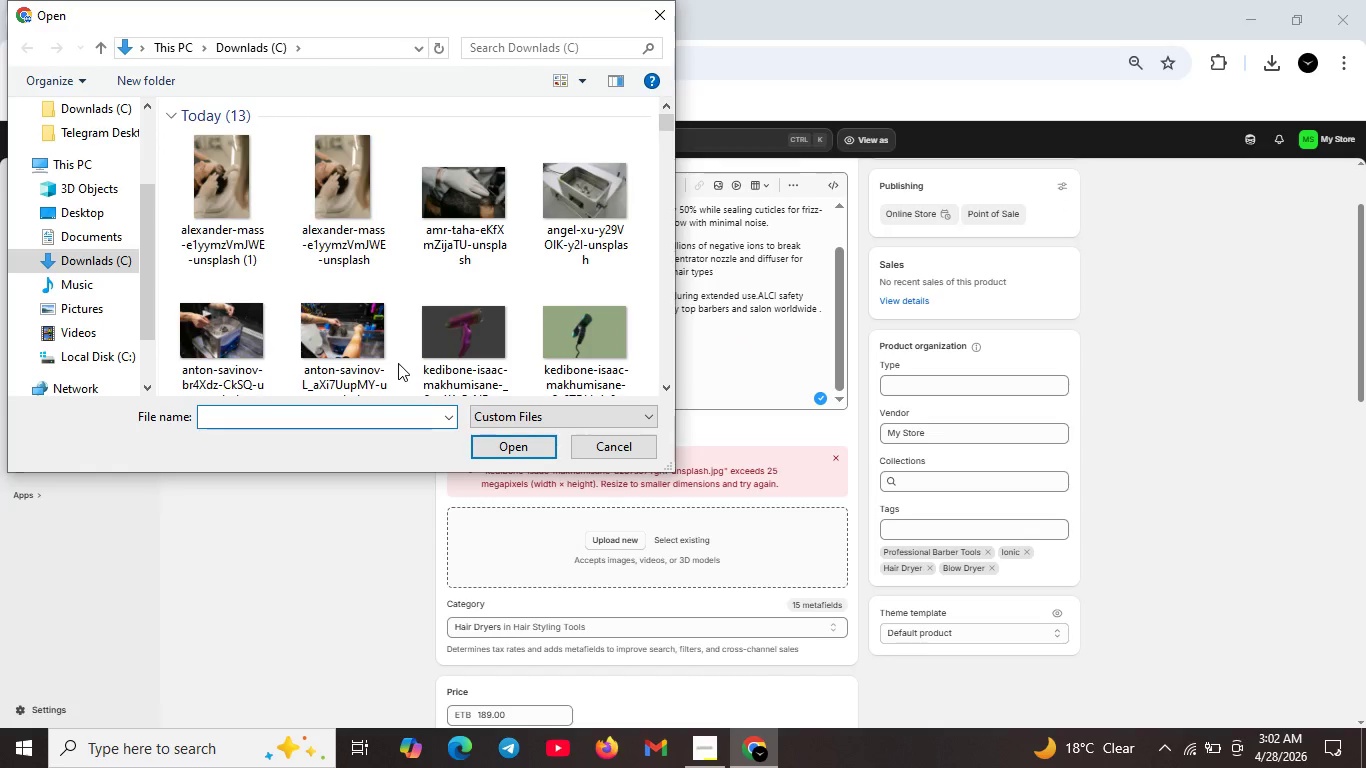 
scroll: coordinate [387, 312], scroll_direction: down, amount: 2.0
 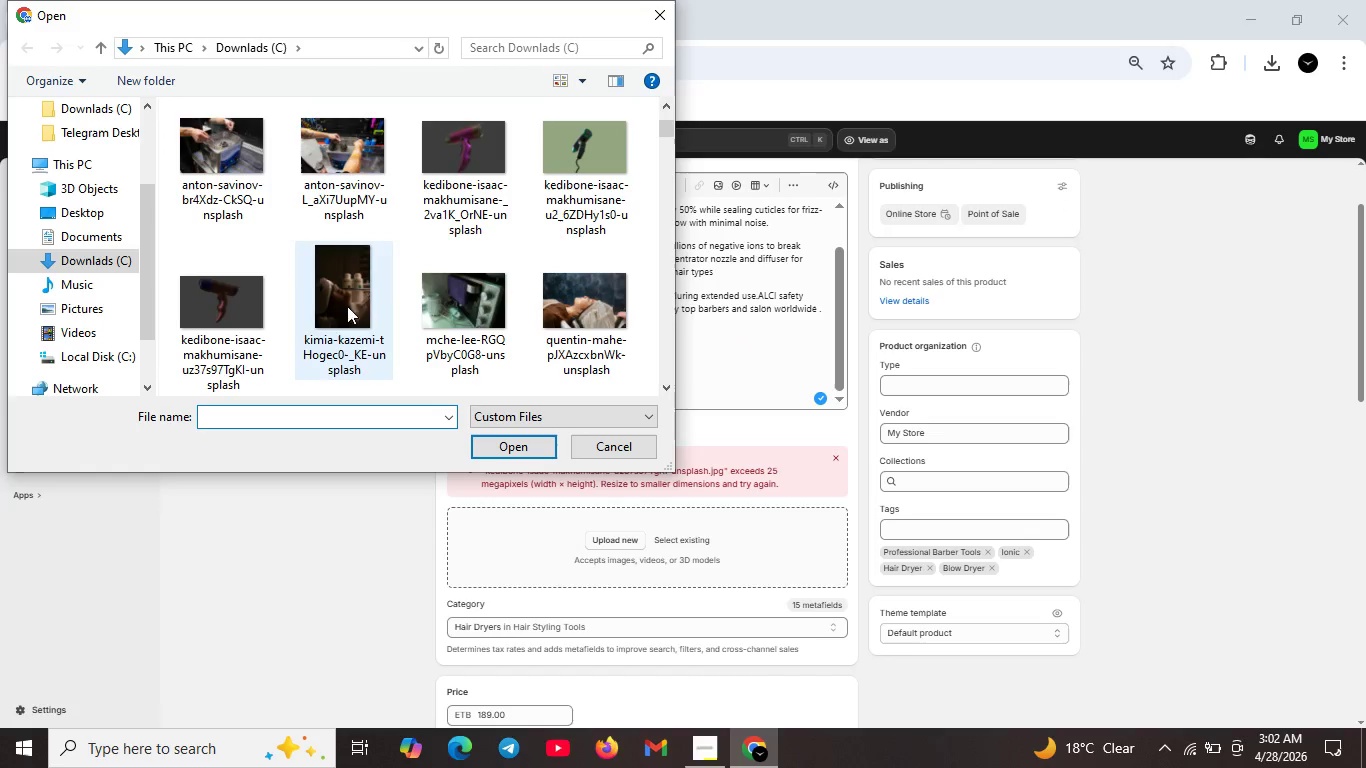 
scroll: coordinate [487, 297], scroll_direction: up, amount: 1.0
 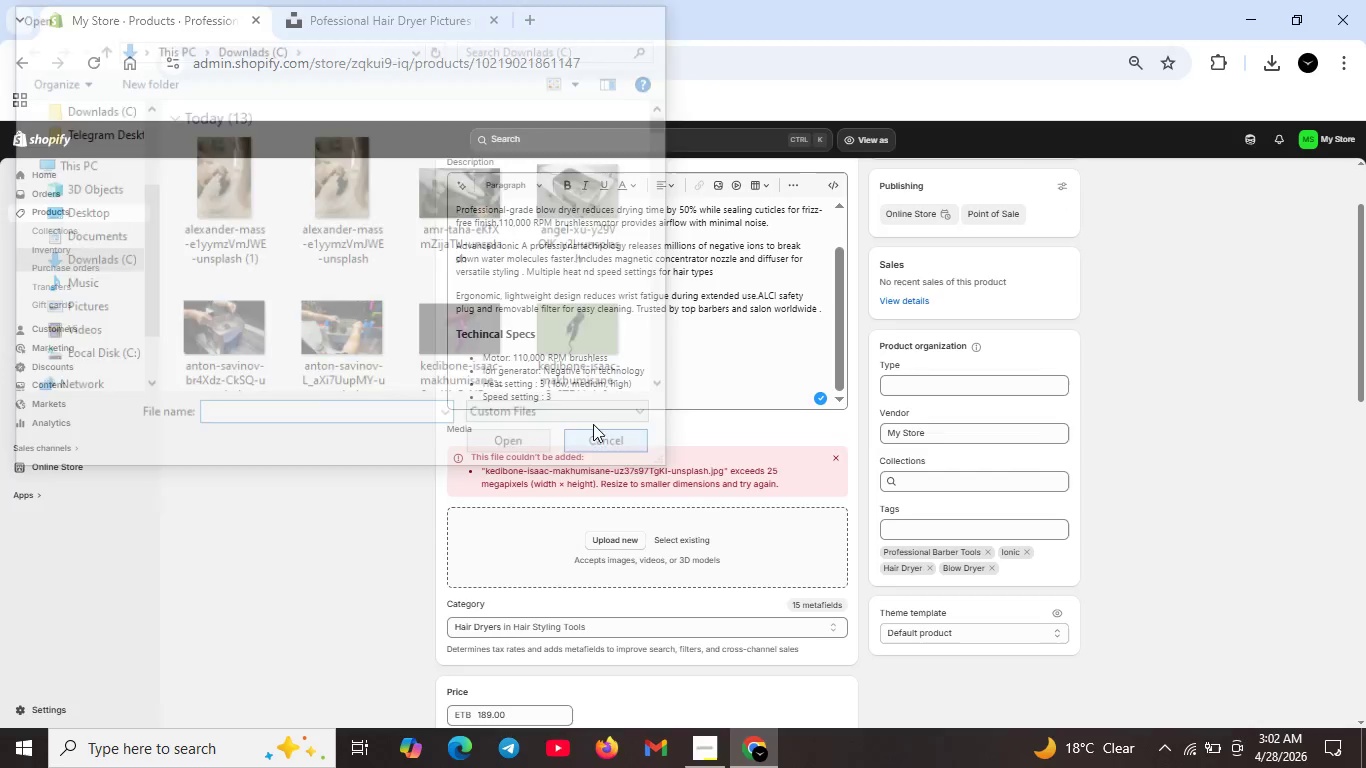 
left_click([393, 5])
 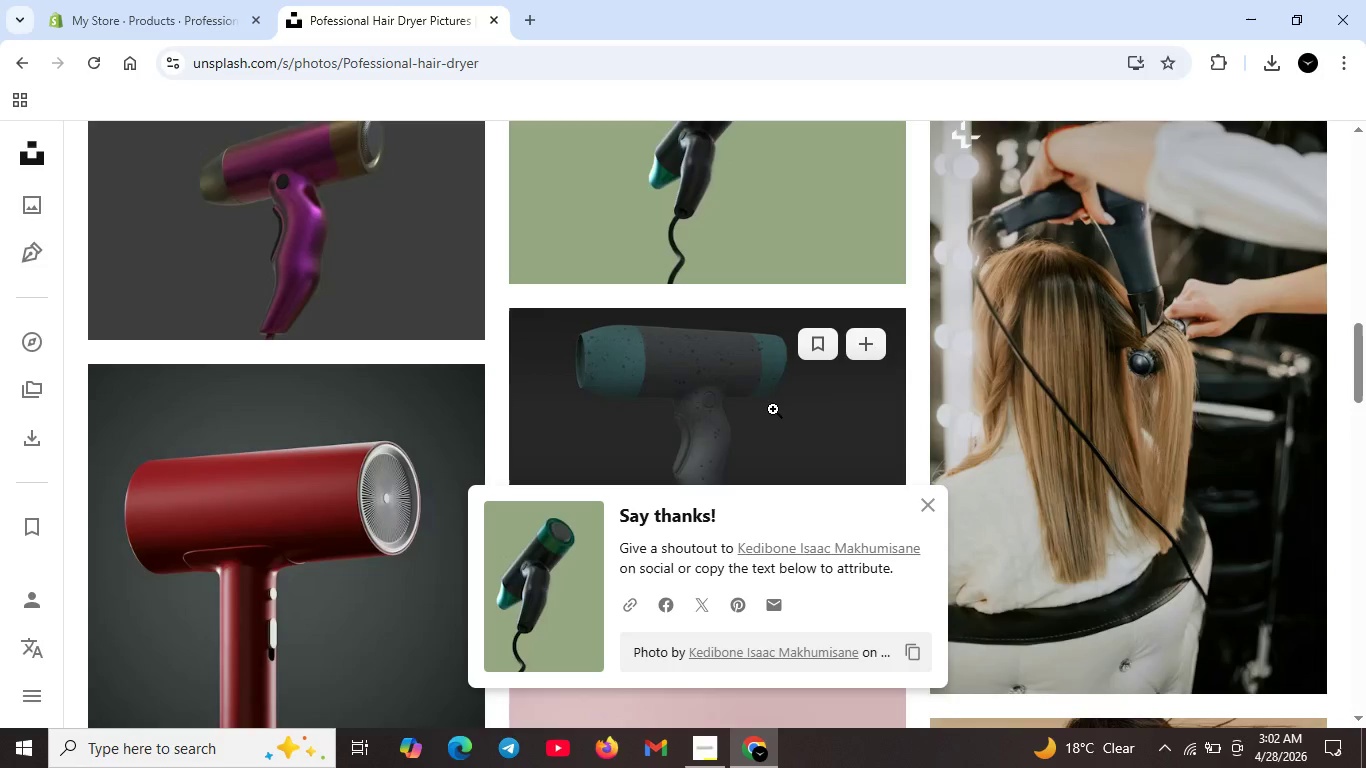 
scroll: coordinate [773, 409], scroll_direction: none, amount: 0.0
 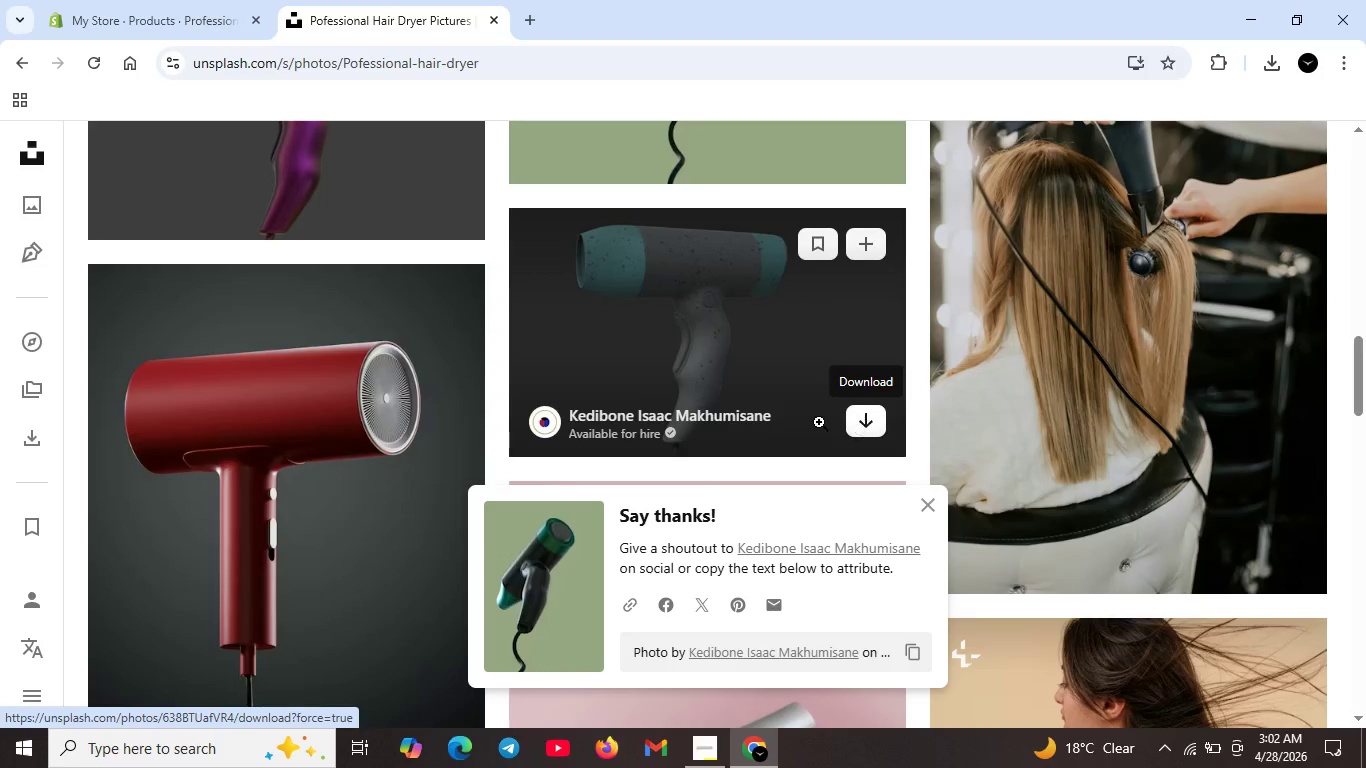 
scroll: coordinate [739, 435], scroll_direction: down, amount: 2.0
 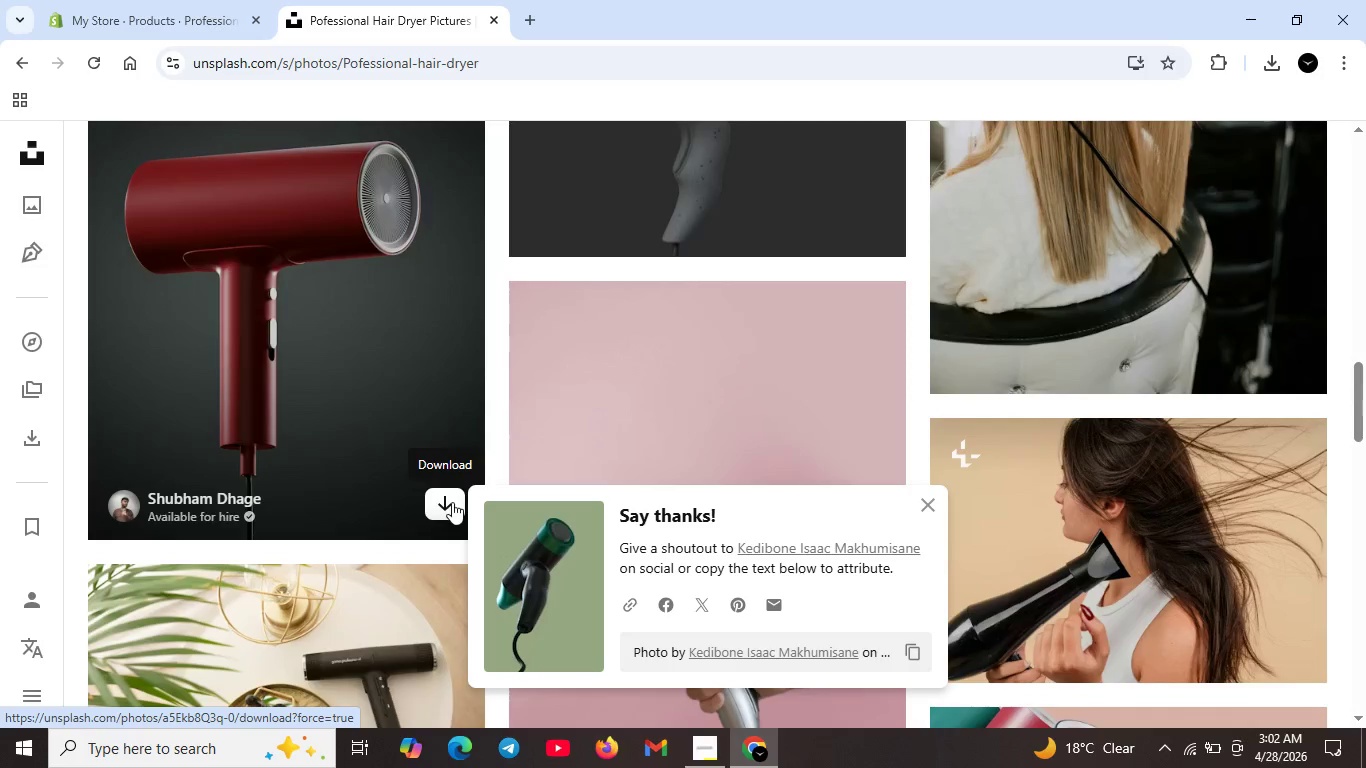 
left_click([452, 502])
 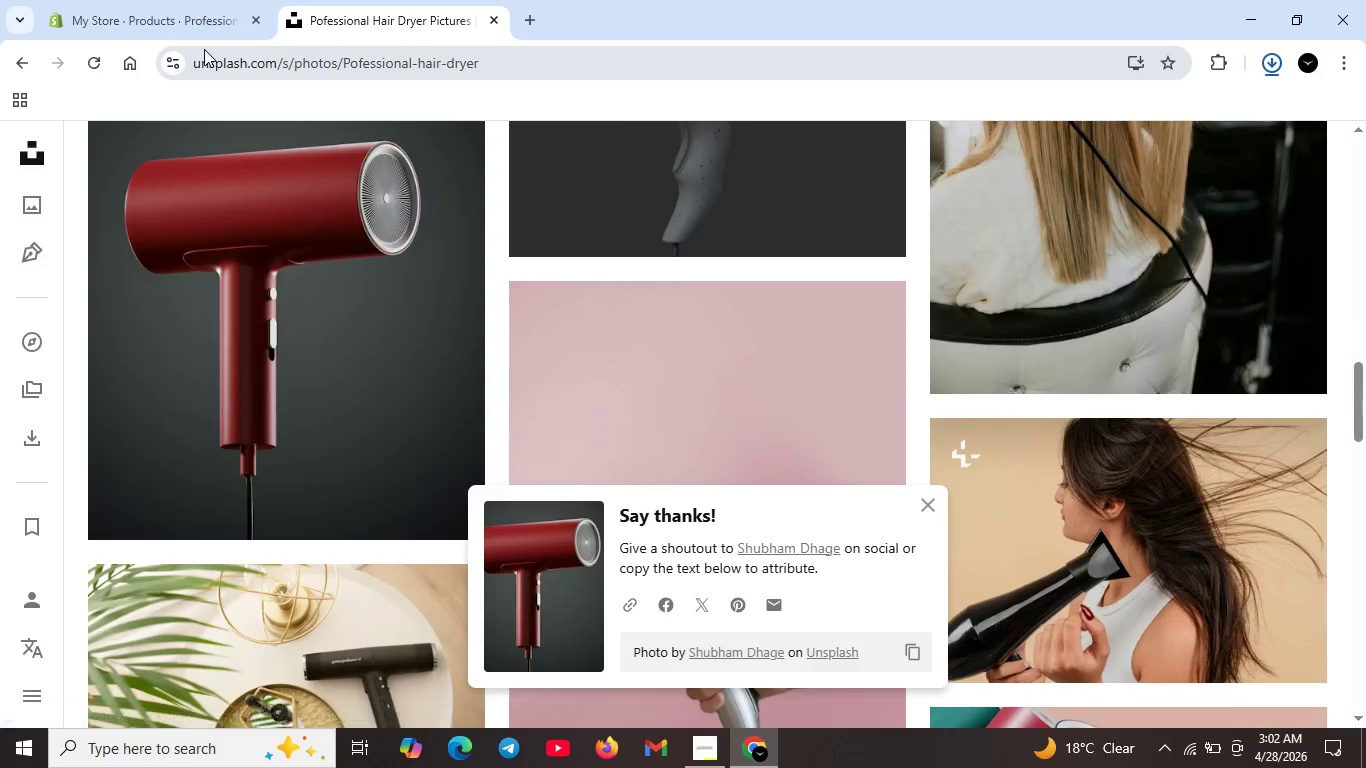 
left_click([192, 17])
 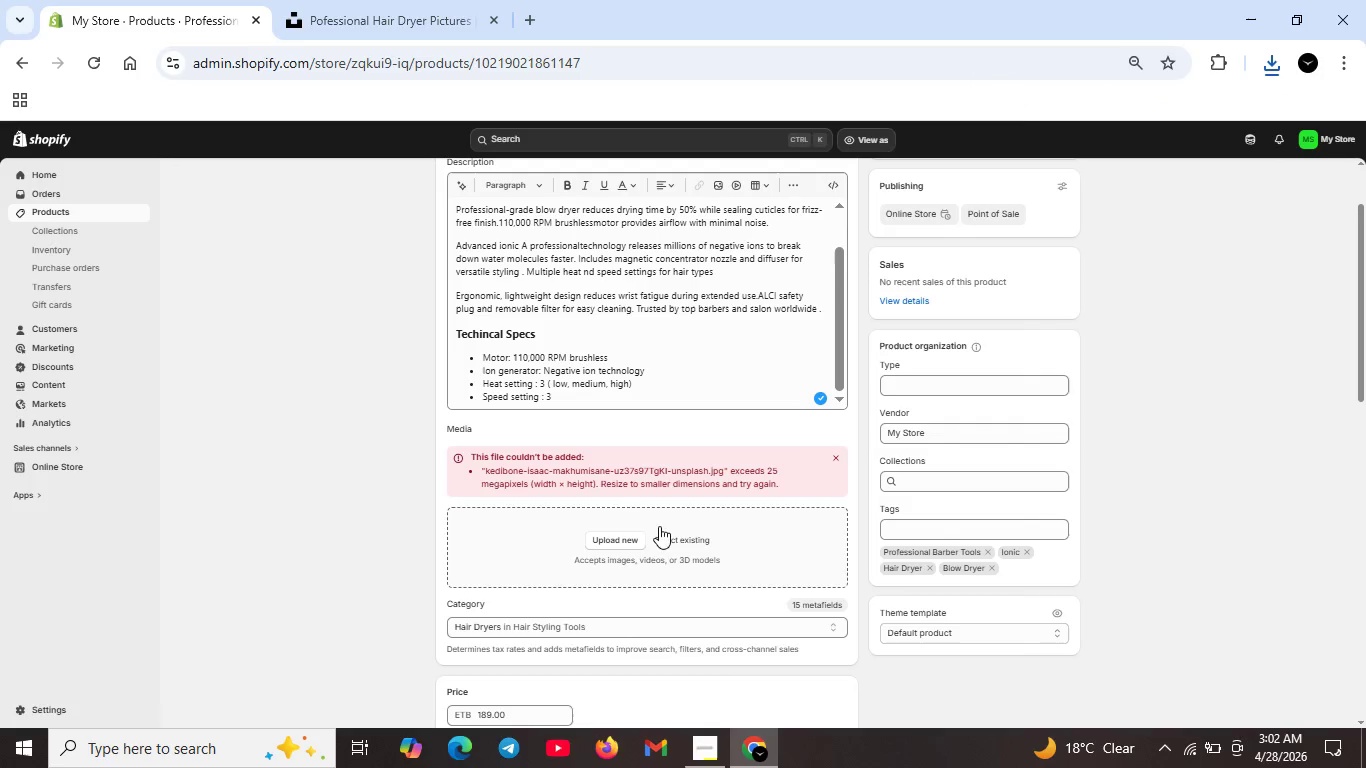 
left_click([615, 537])
 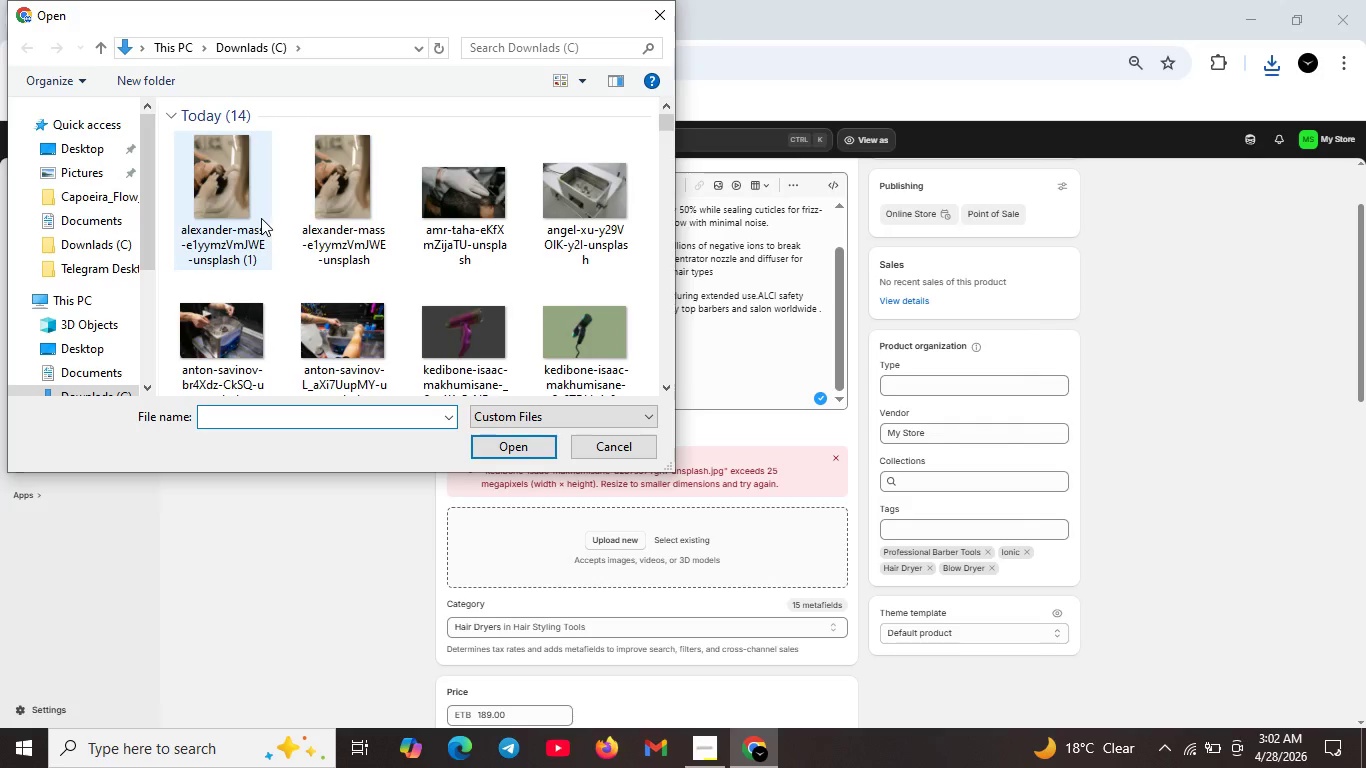 
scroll: coordinate [393, 237], scroll_direction: up, amount: 8.0
 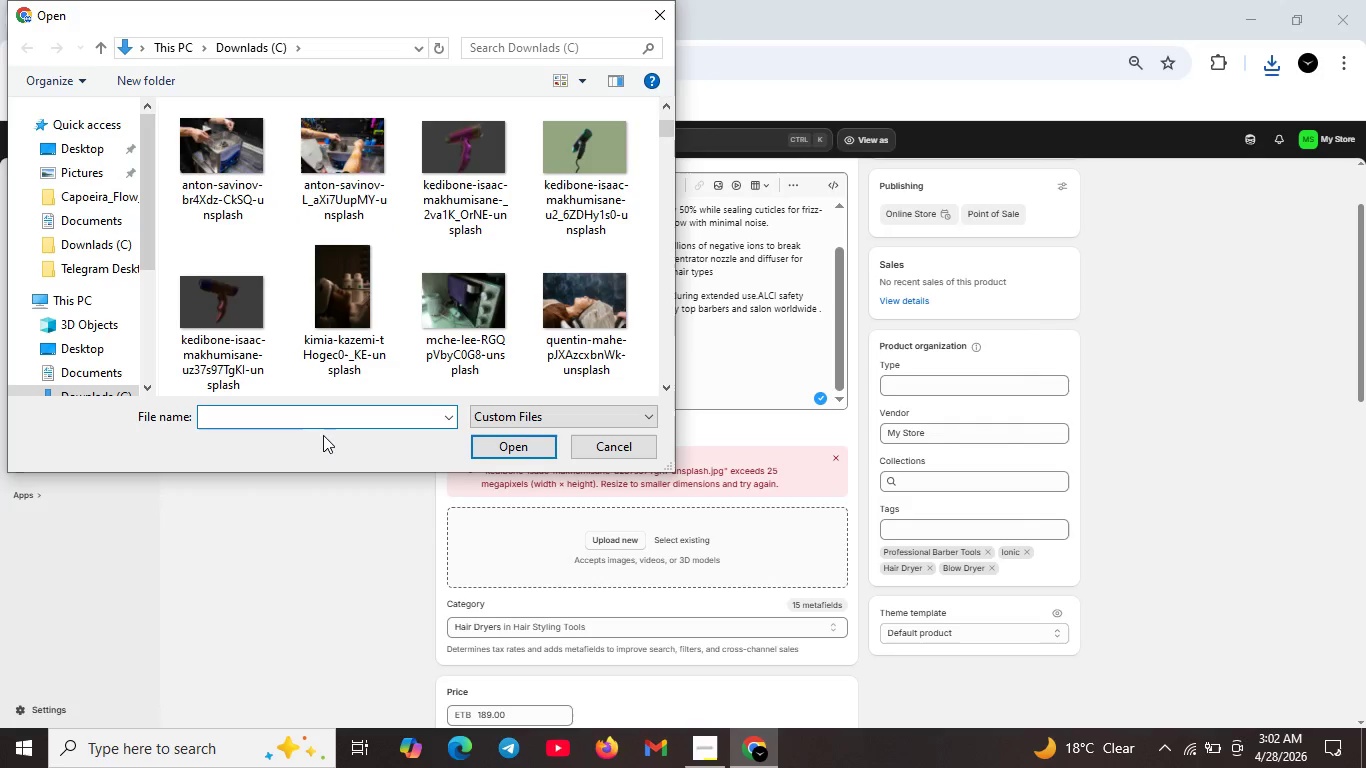 
left_click([325, 431])
 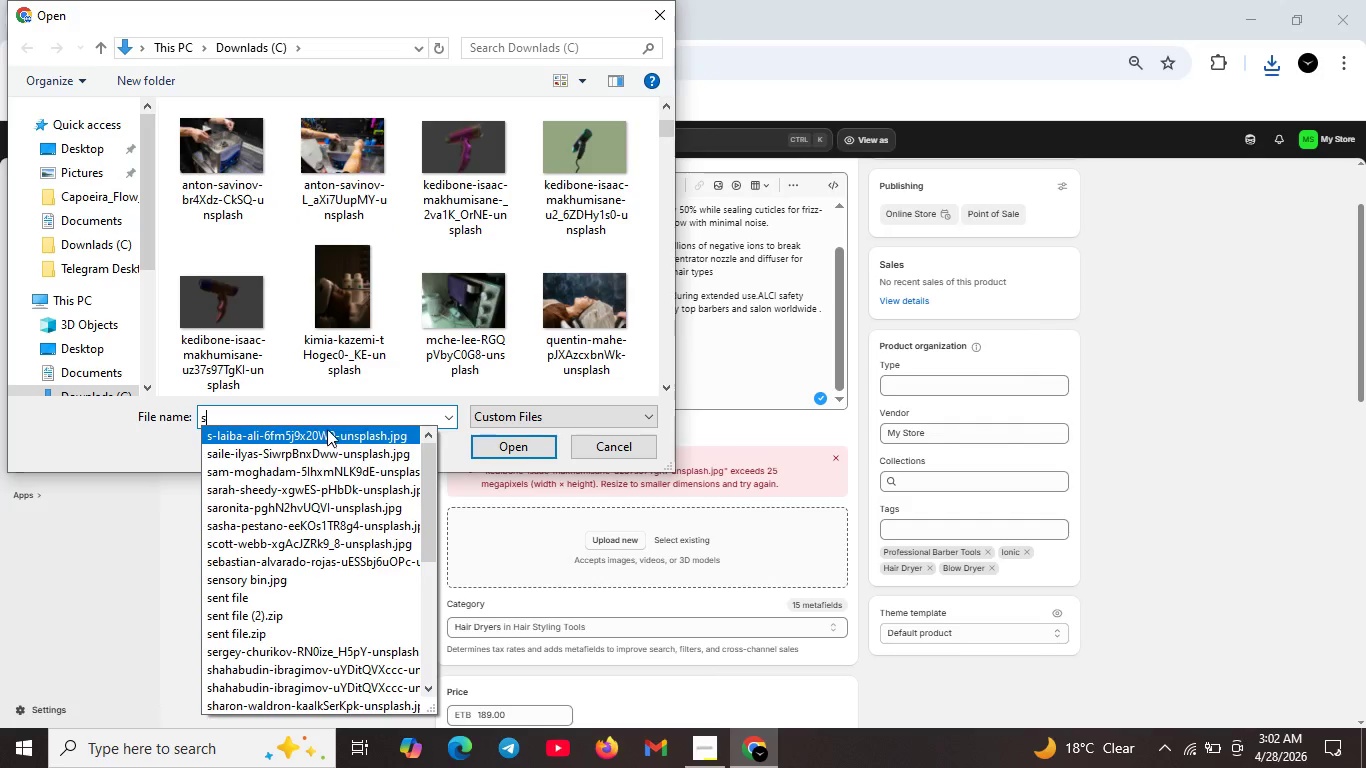 
key(S)
 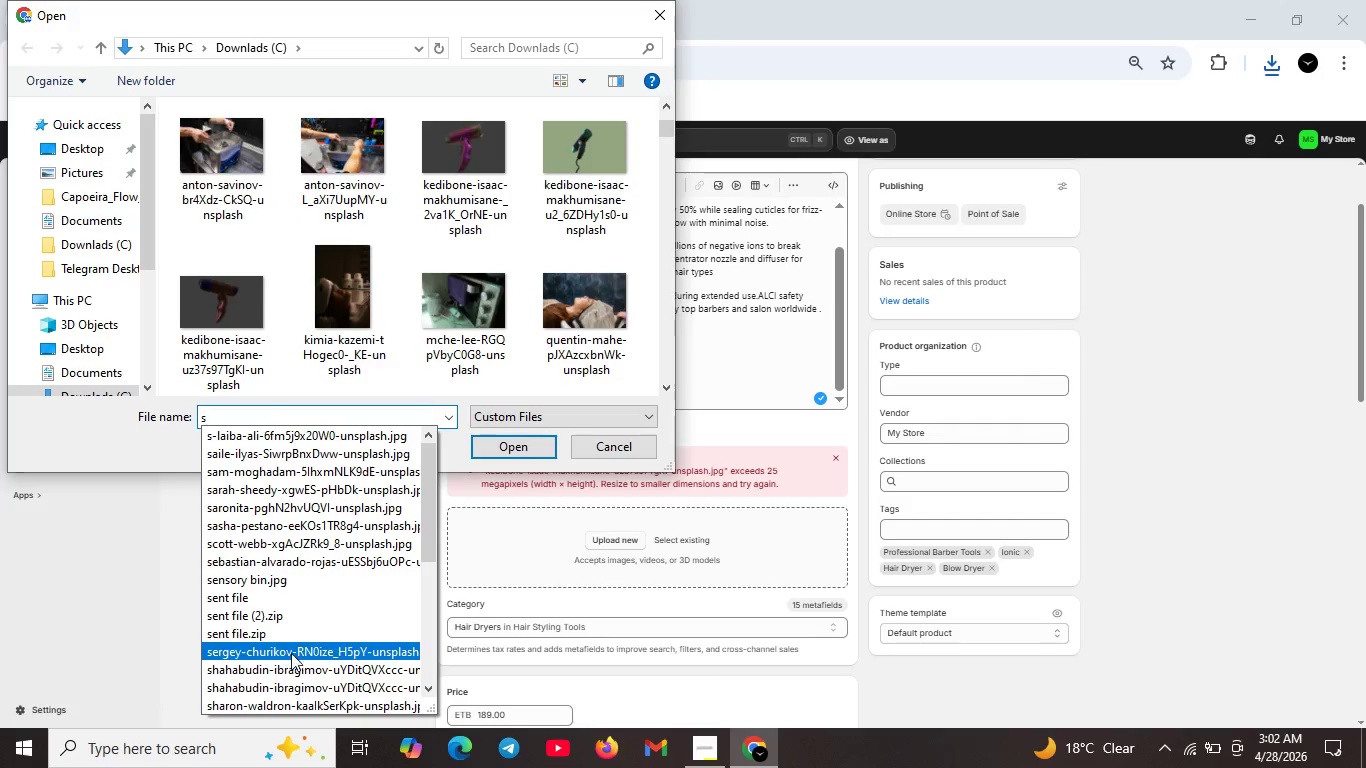 
left_click([314, 667])
 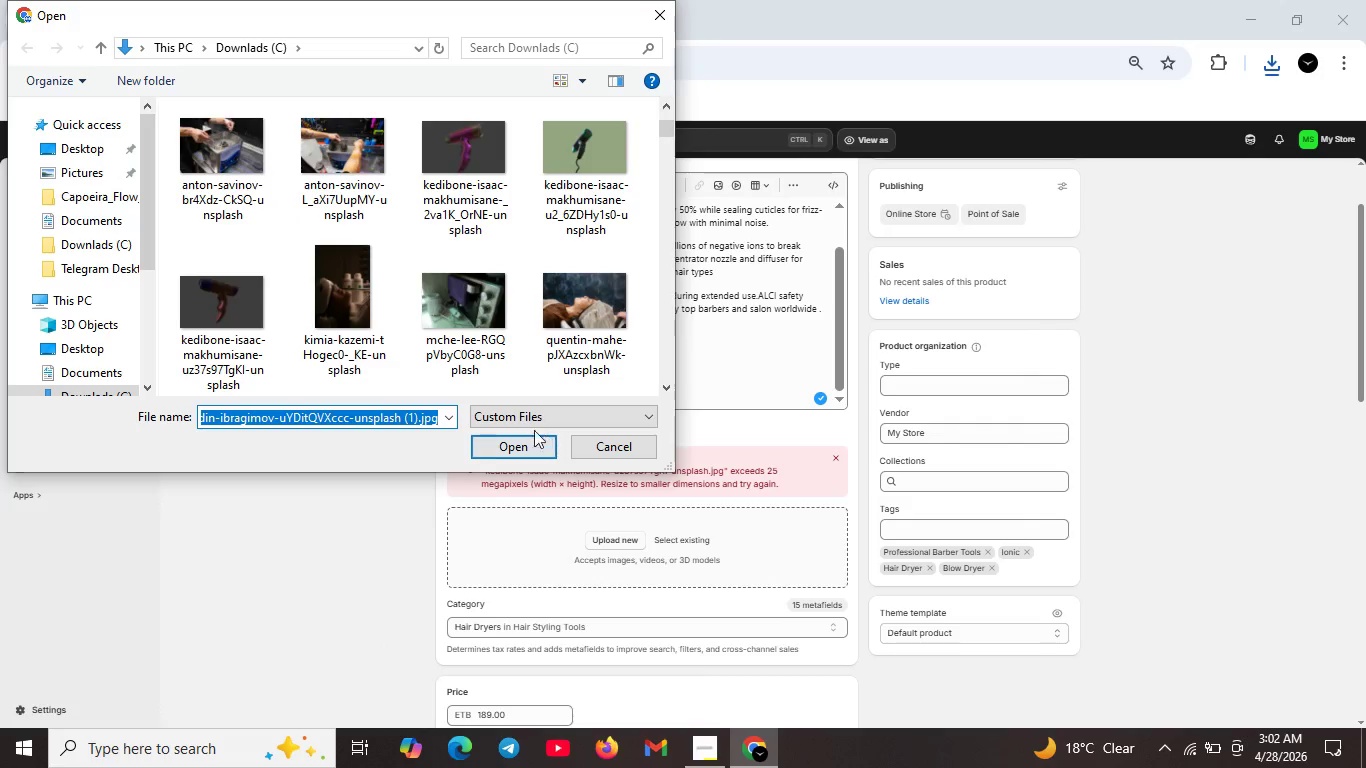 
left_click([519, 445])
 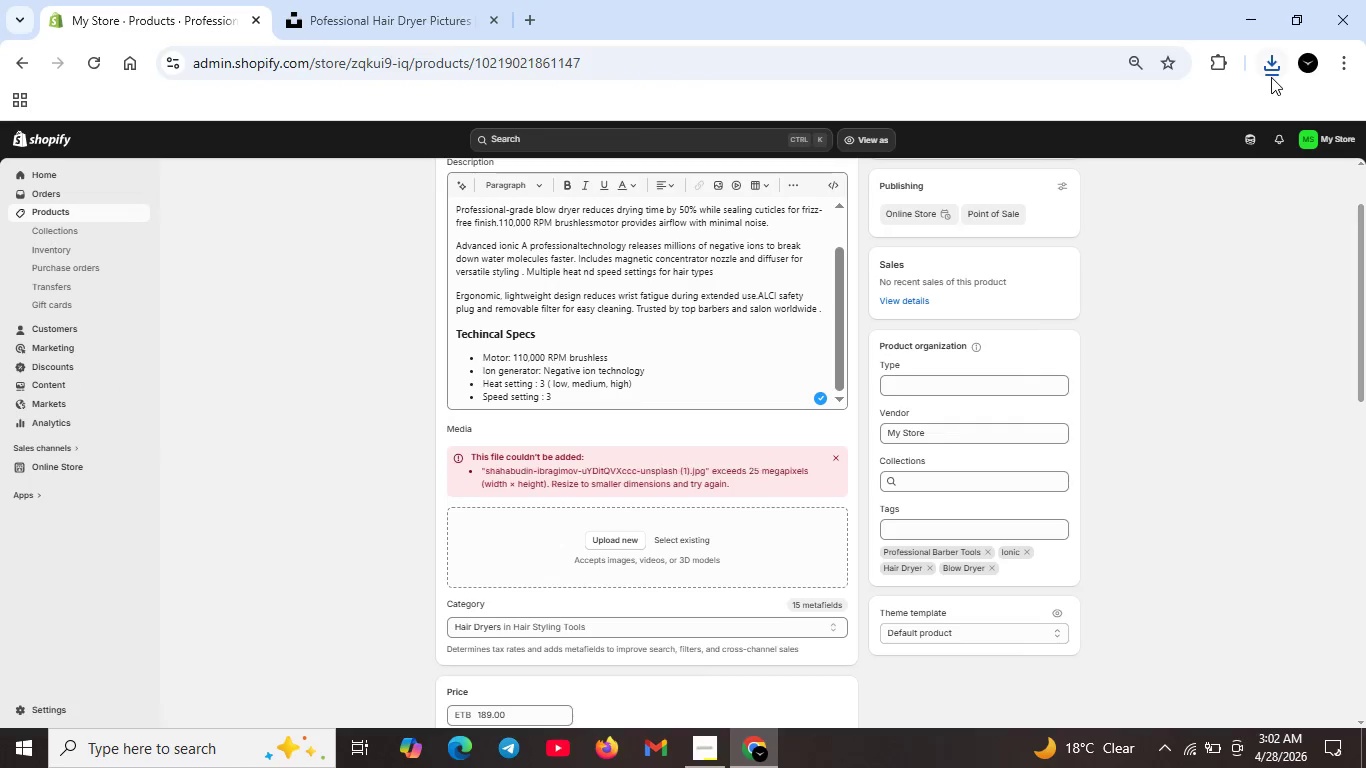 
left_click([1271, 77])
 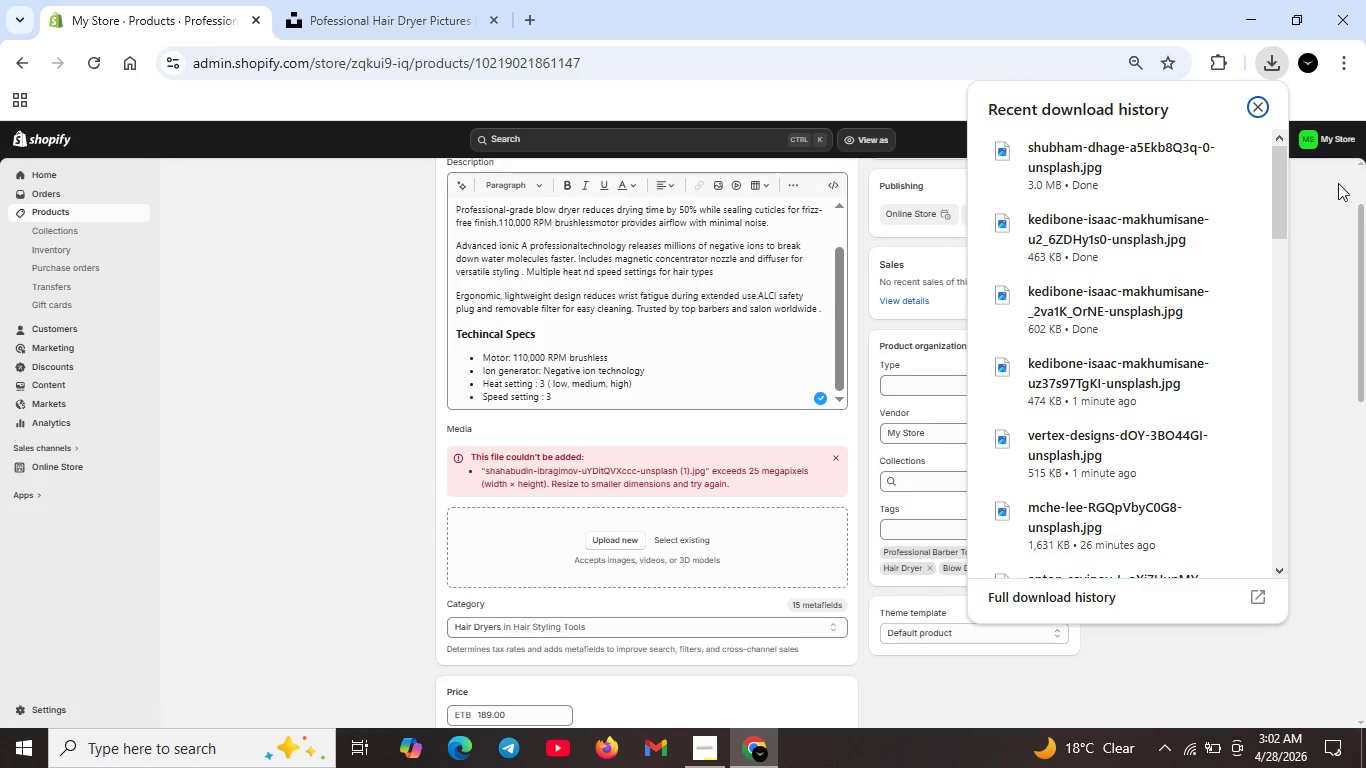 
left_click([1364, 217])
 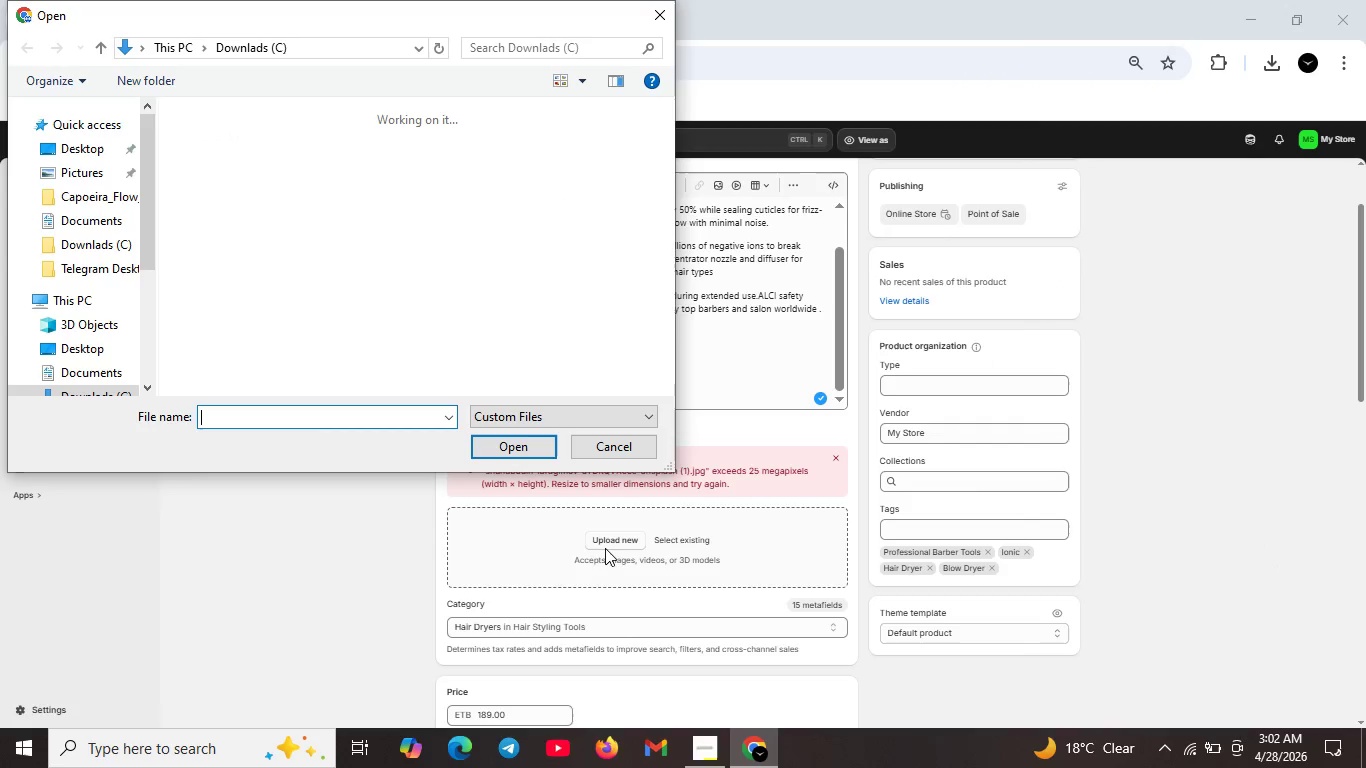 
key(S)
 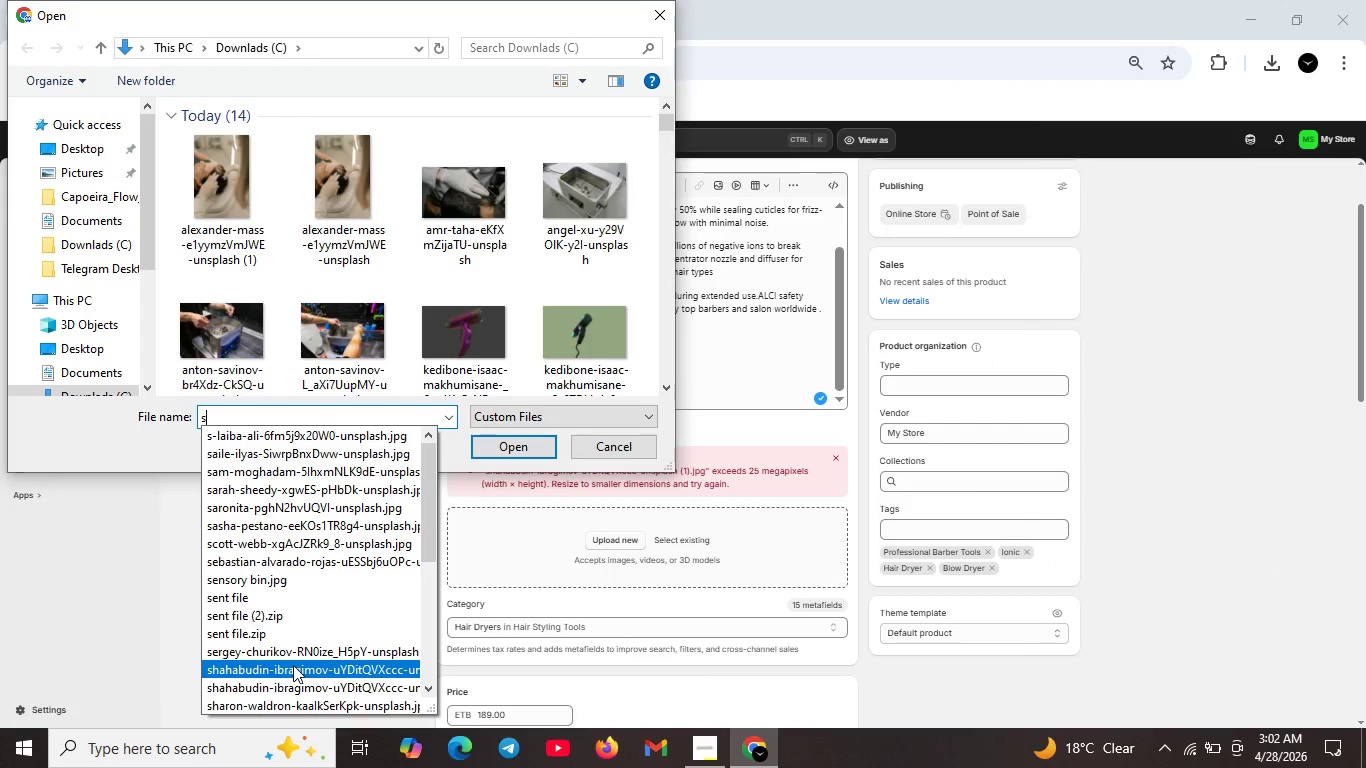 
wait(5.53)
 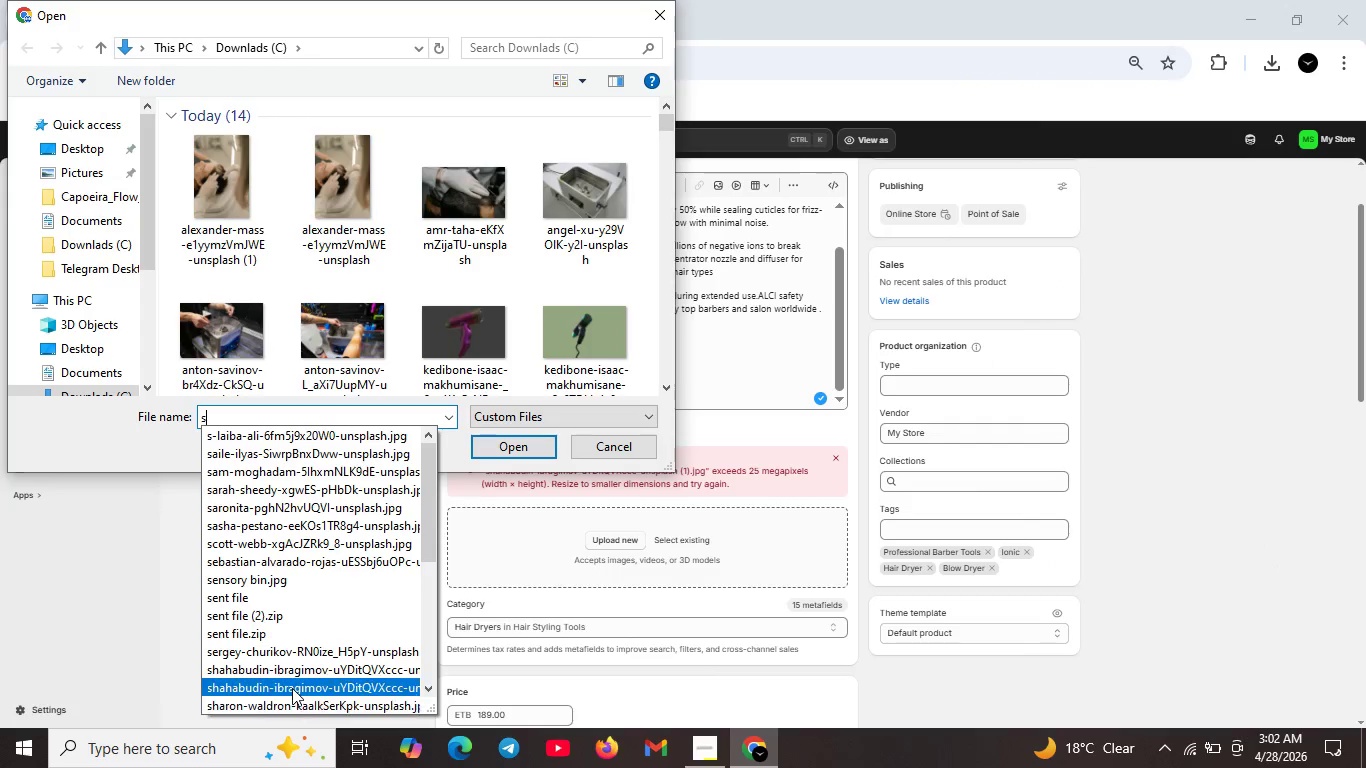 
scroll: coordinate [309, 662], scroll_direction: down, amount: 5.0
 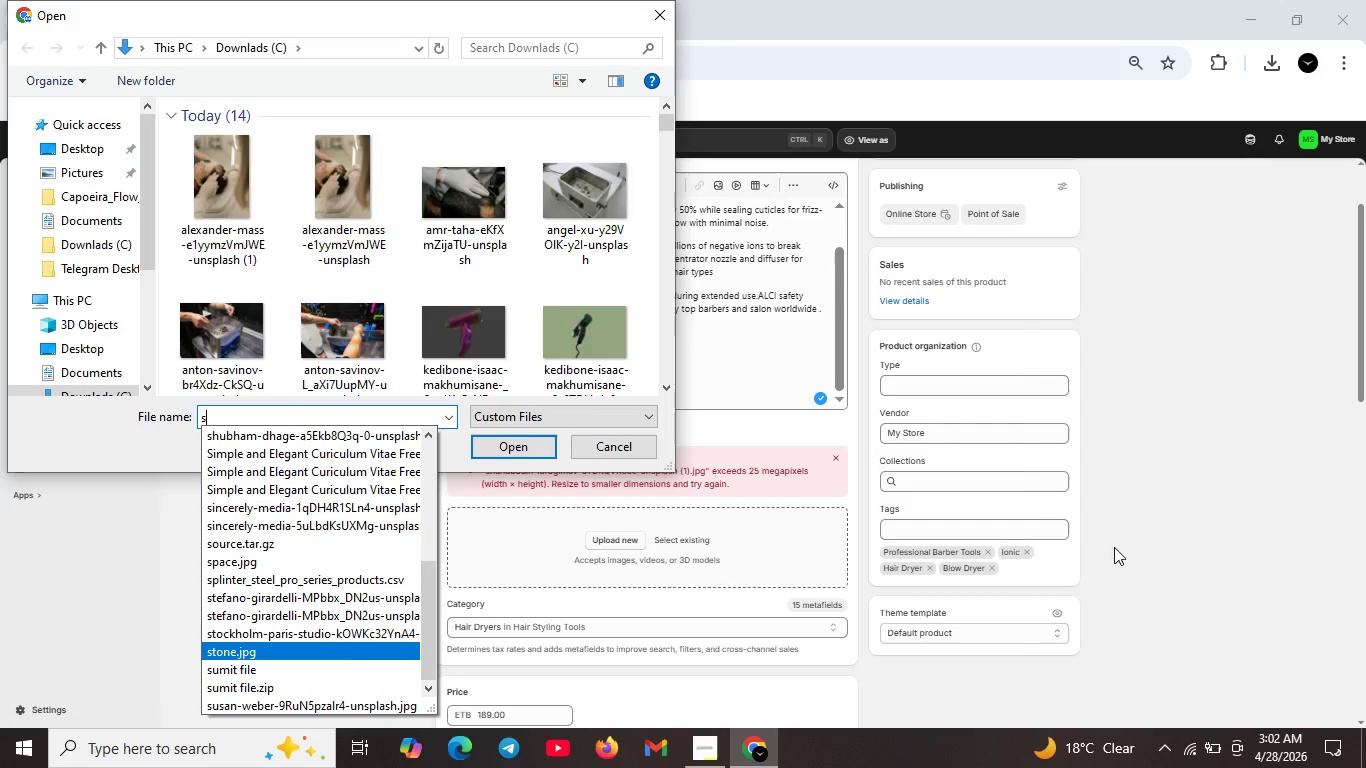 
left_click([1225, 443])
 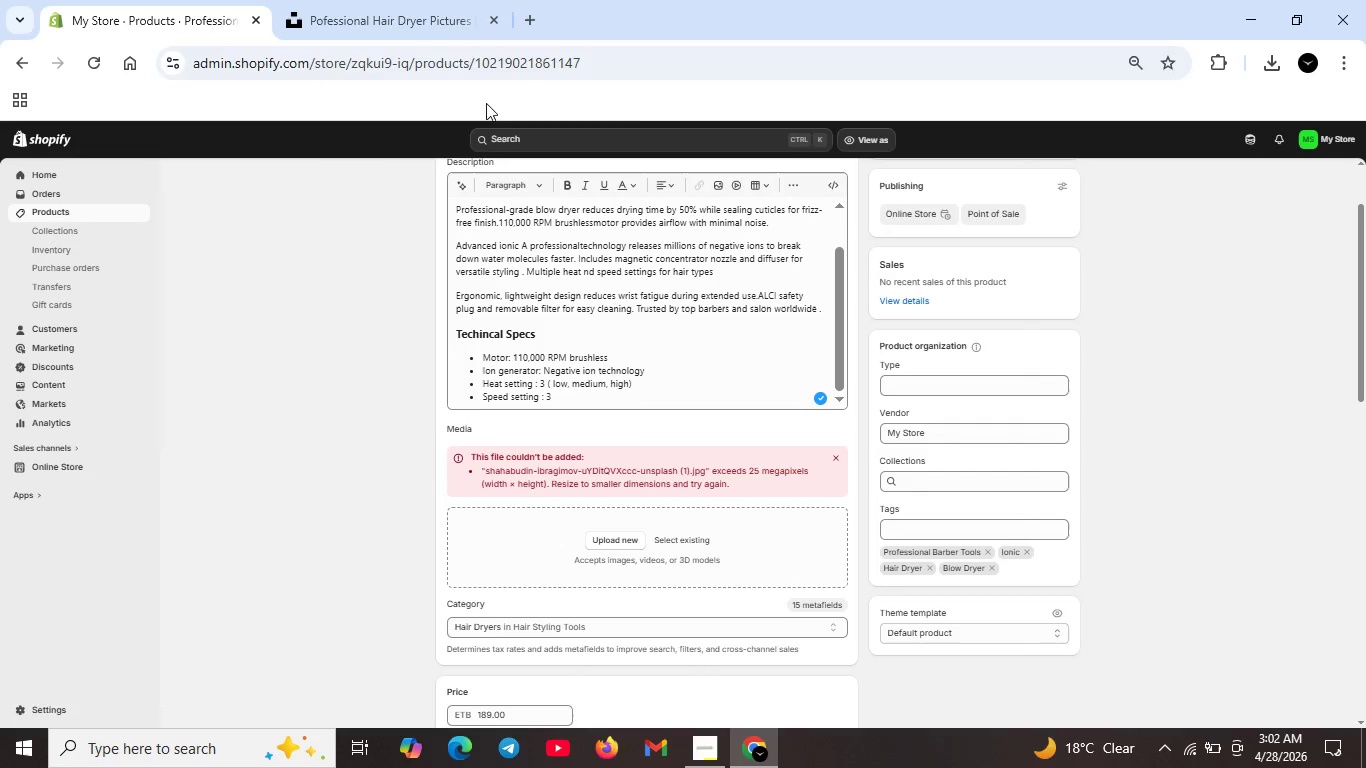 
left_click([431, 25])
 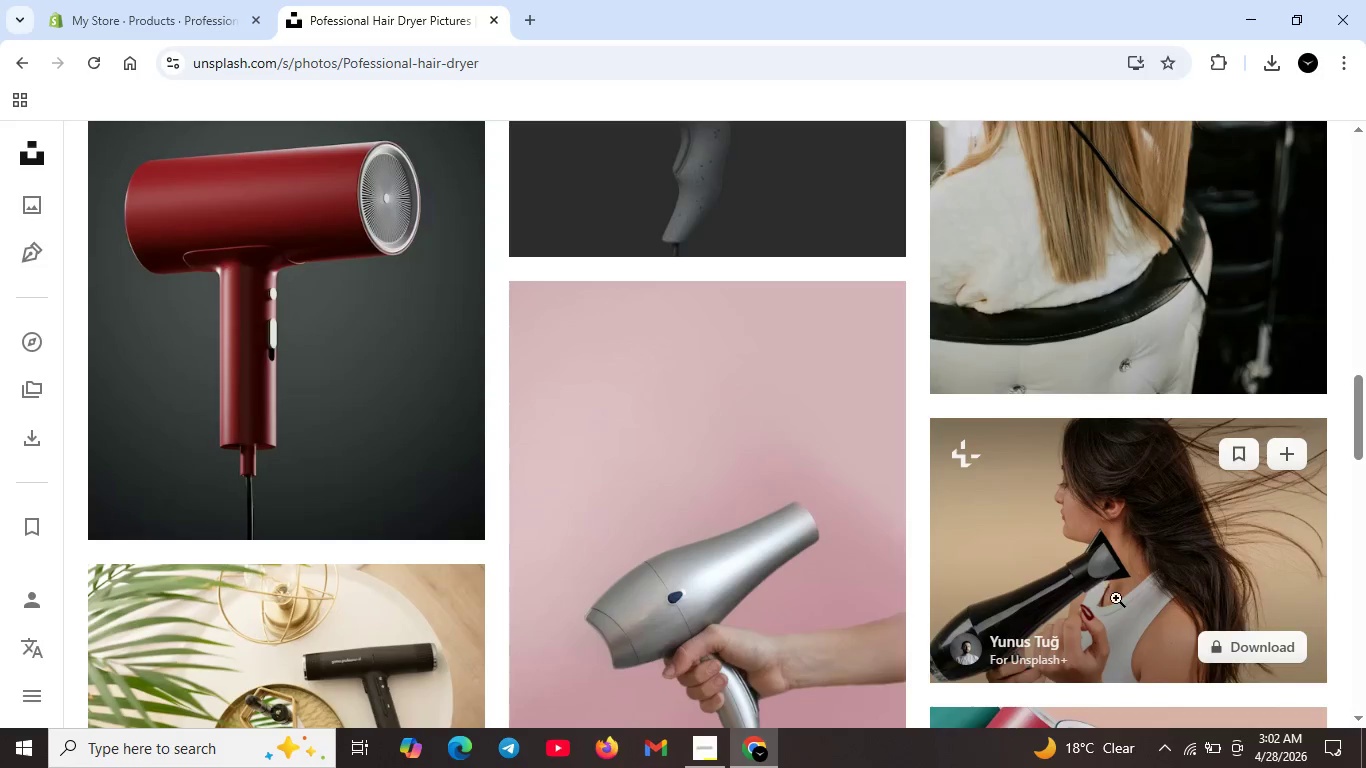 
scroll: coordinate [464, 548], scroll_direction: down, amount: 11.0
 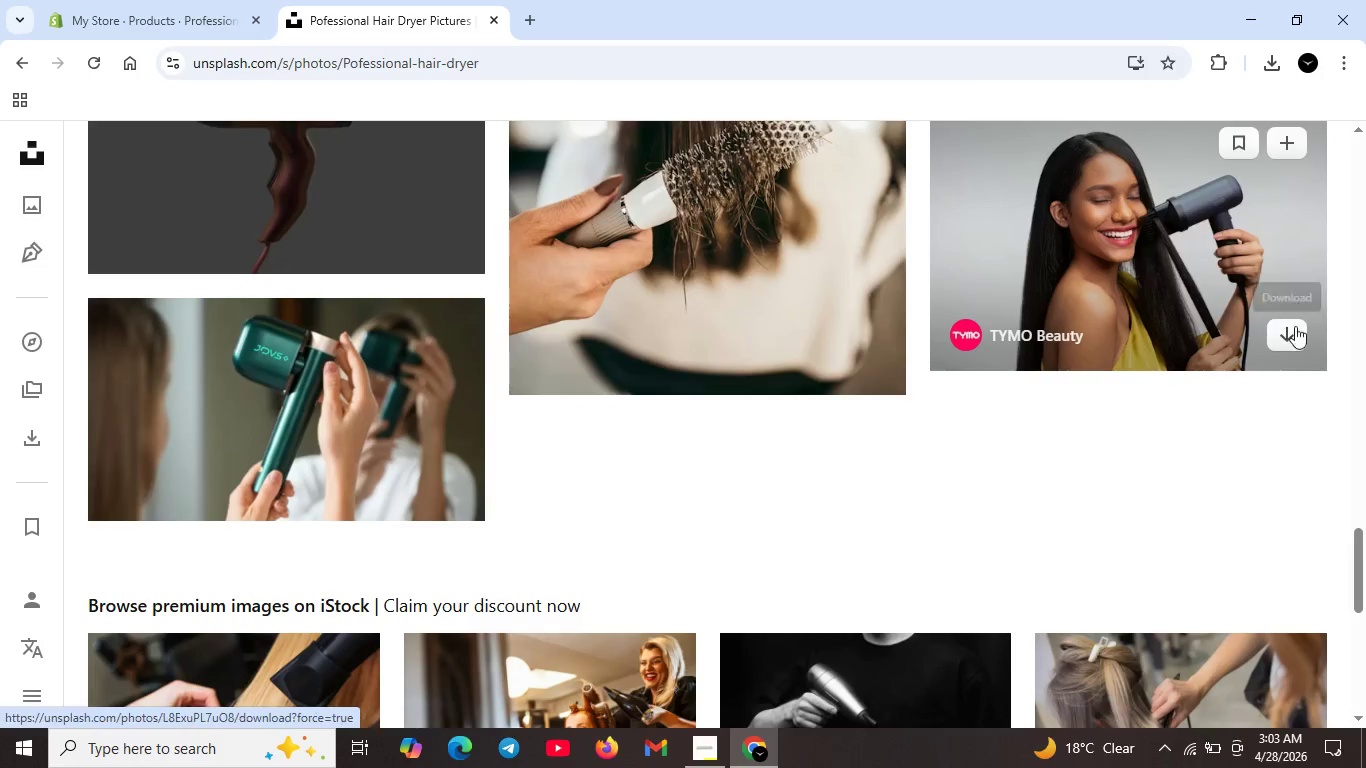 
left_click([1289, 333])
 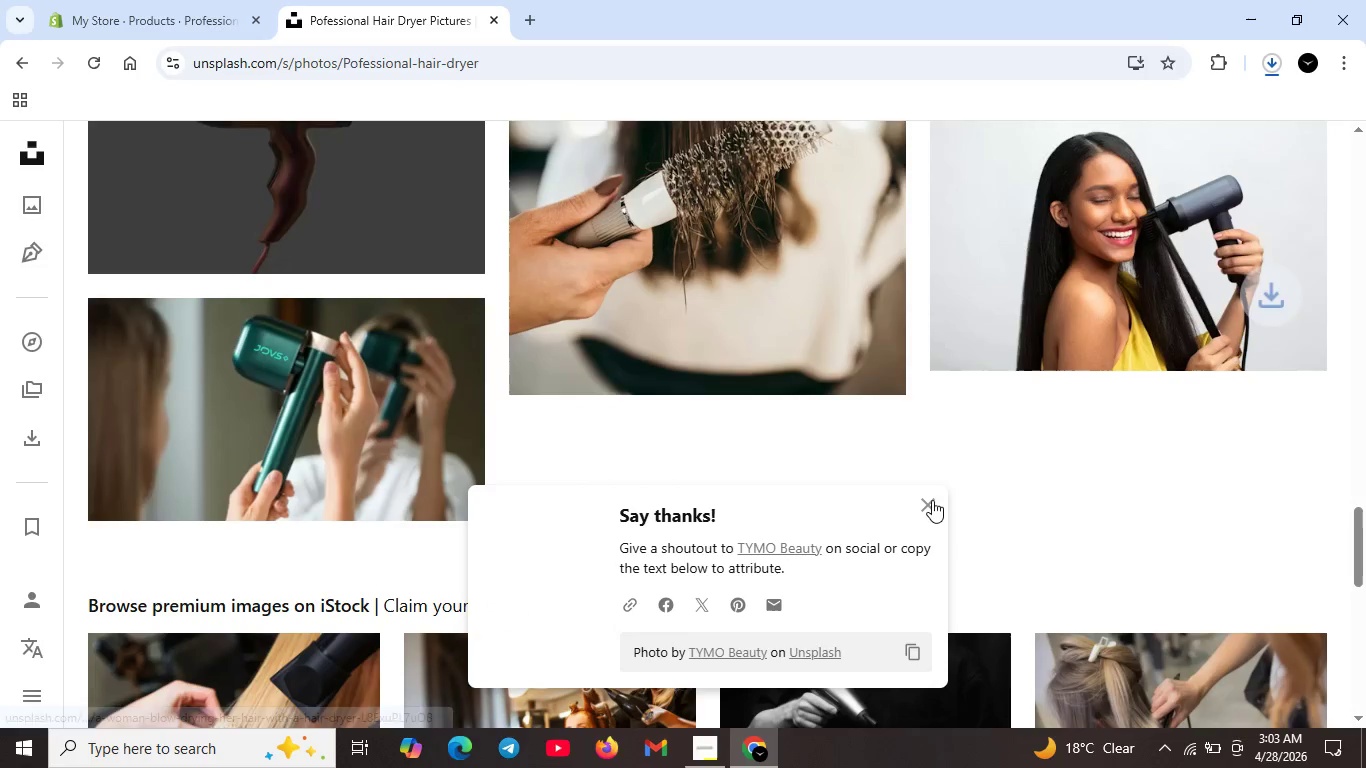 
left_click([930, 509])
 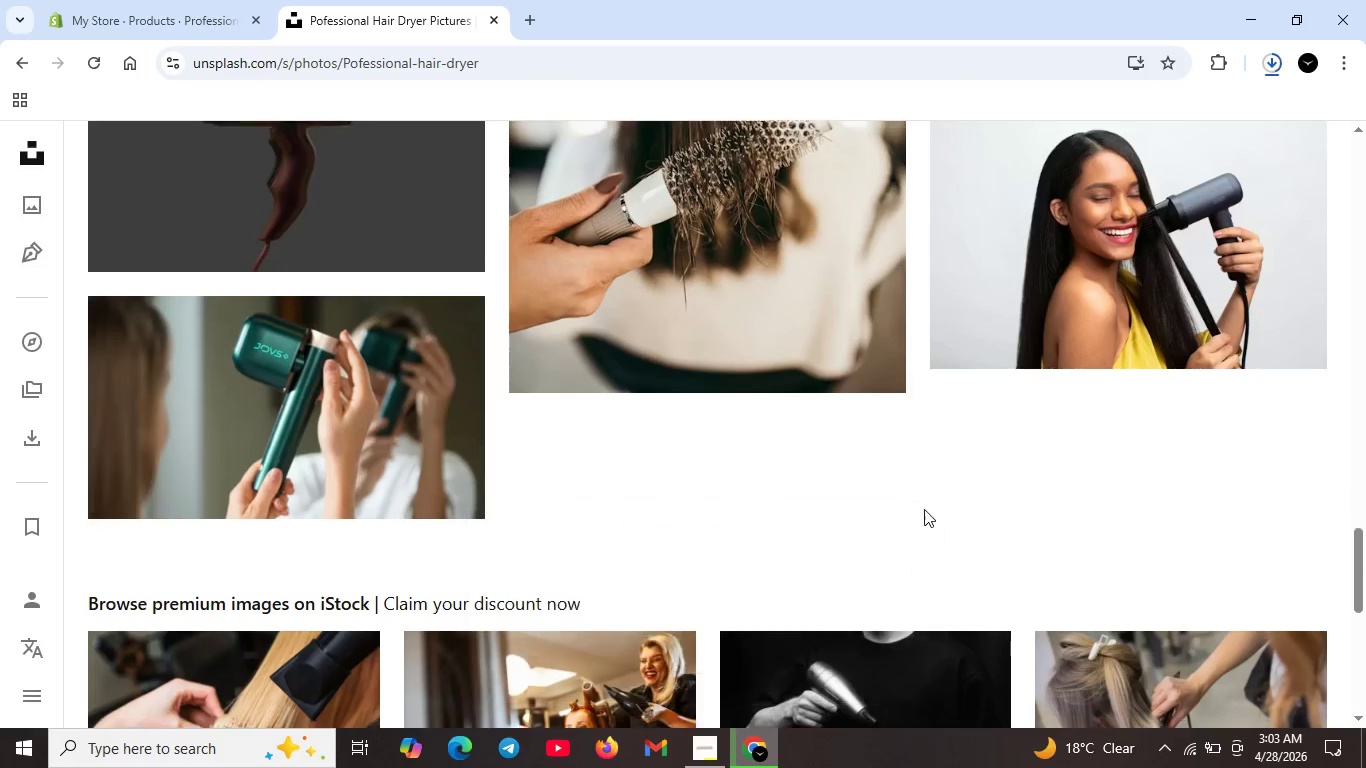 
scroll: coordinate [923, 509], scroll_direction: down, amount: 4.0
 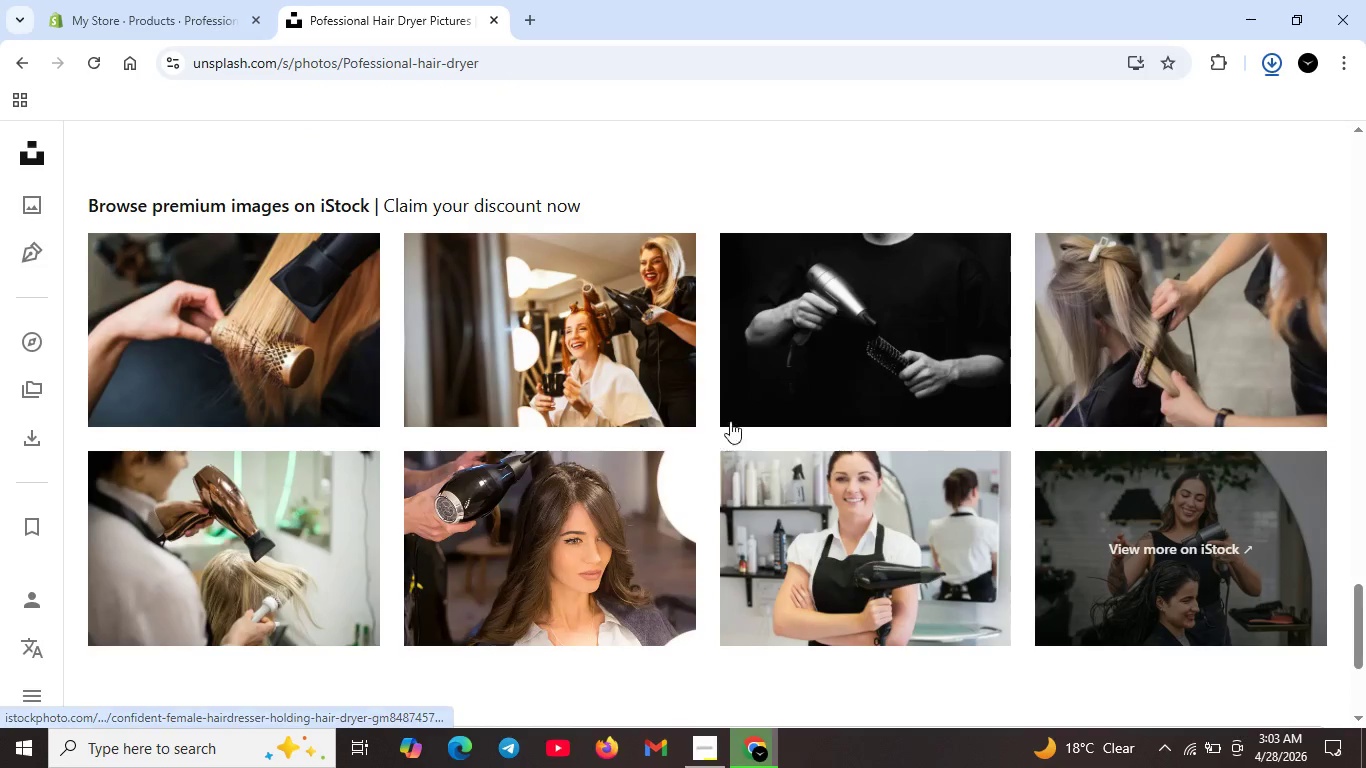 
scroll: coordinate [865, 392], scroll_direction: none, amount: 0.0
 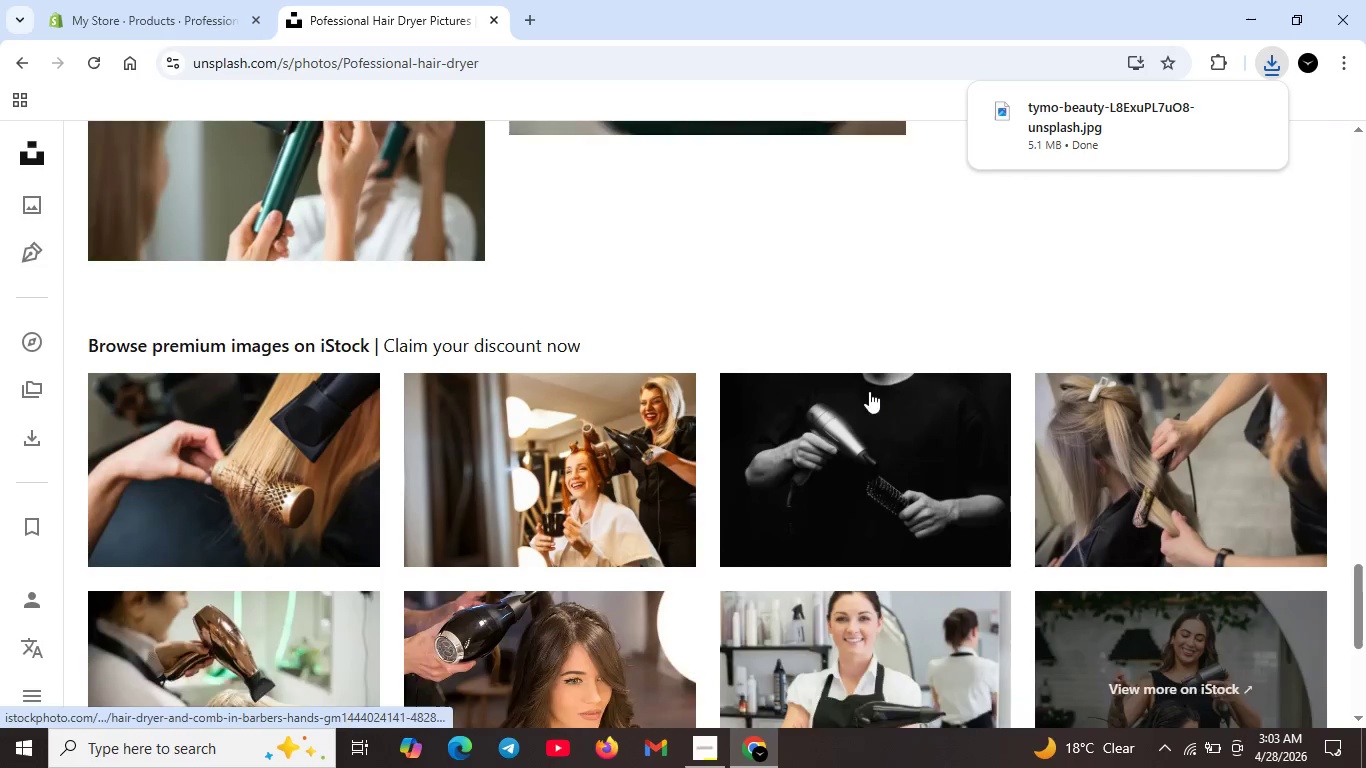 
scroll: coordinate [798, 494], scroll_direction: up, amount: 11.0
 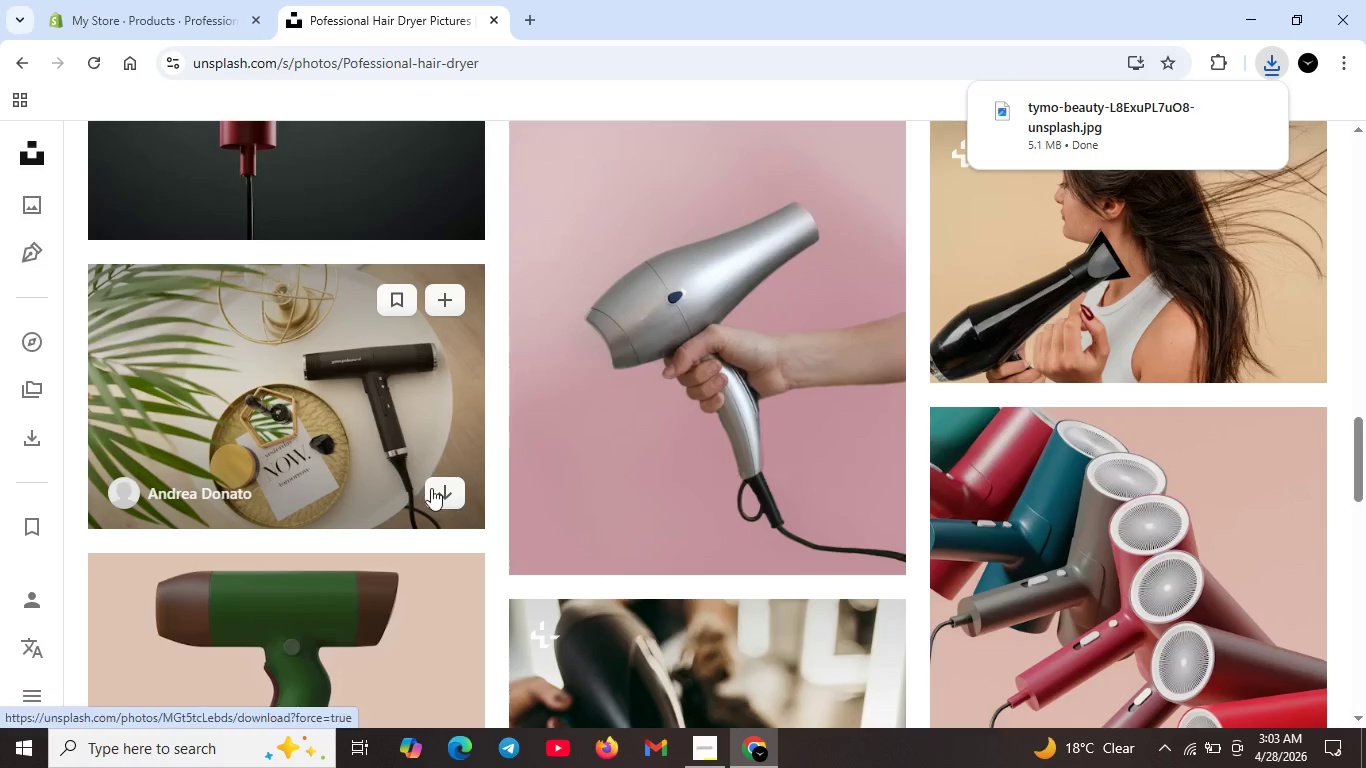 
left_click([438, 488])
 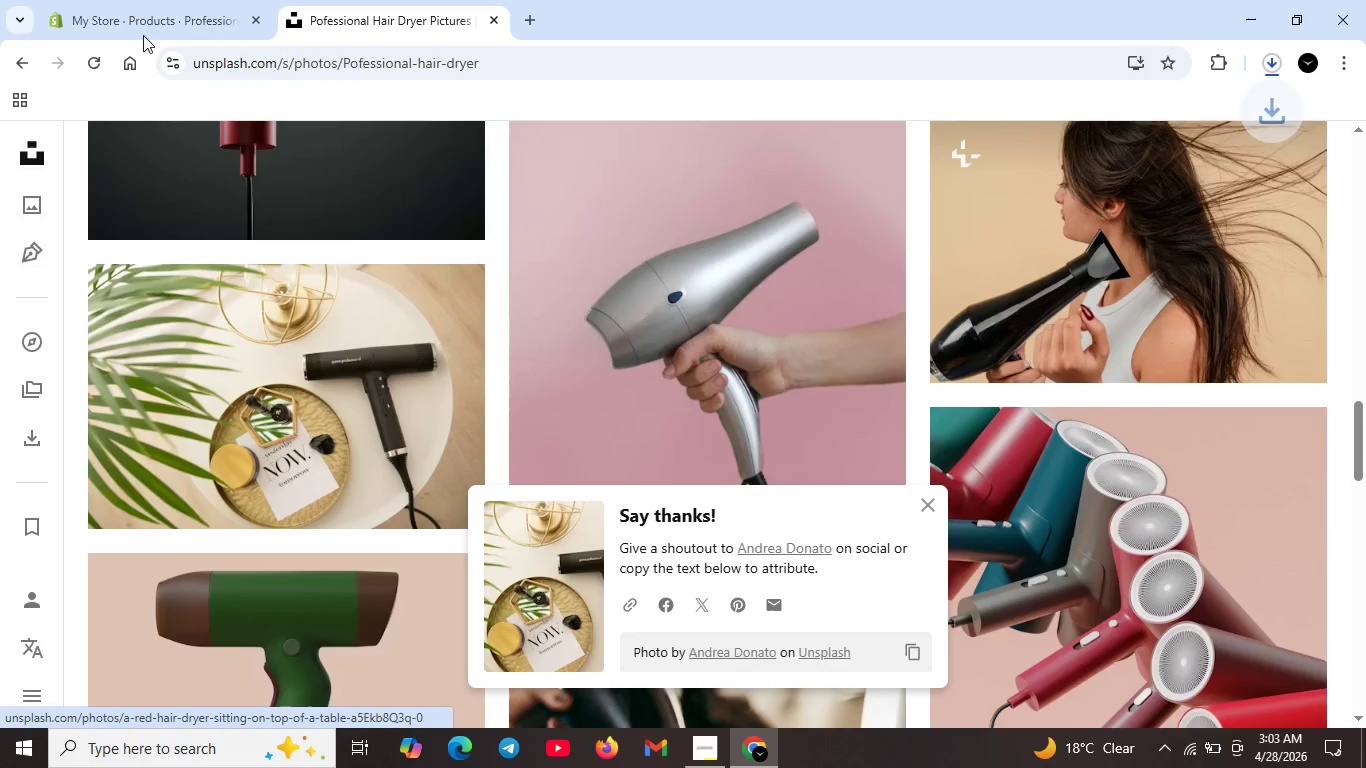 
left_click([146, 25])
 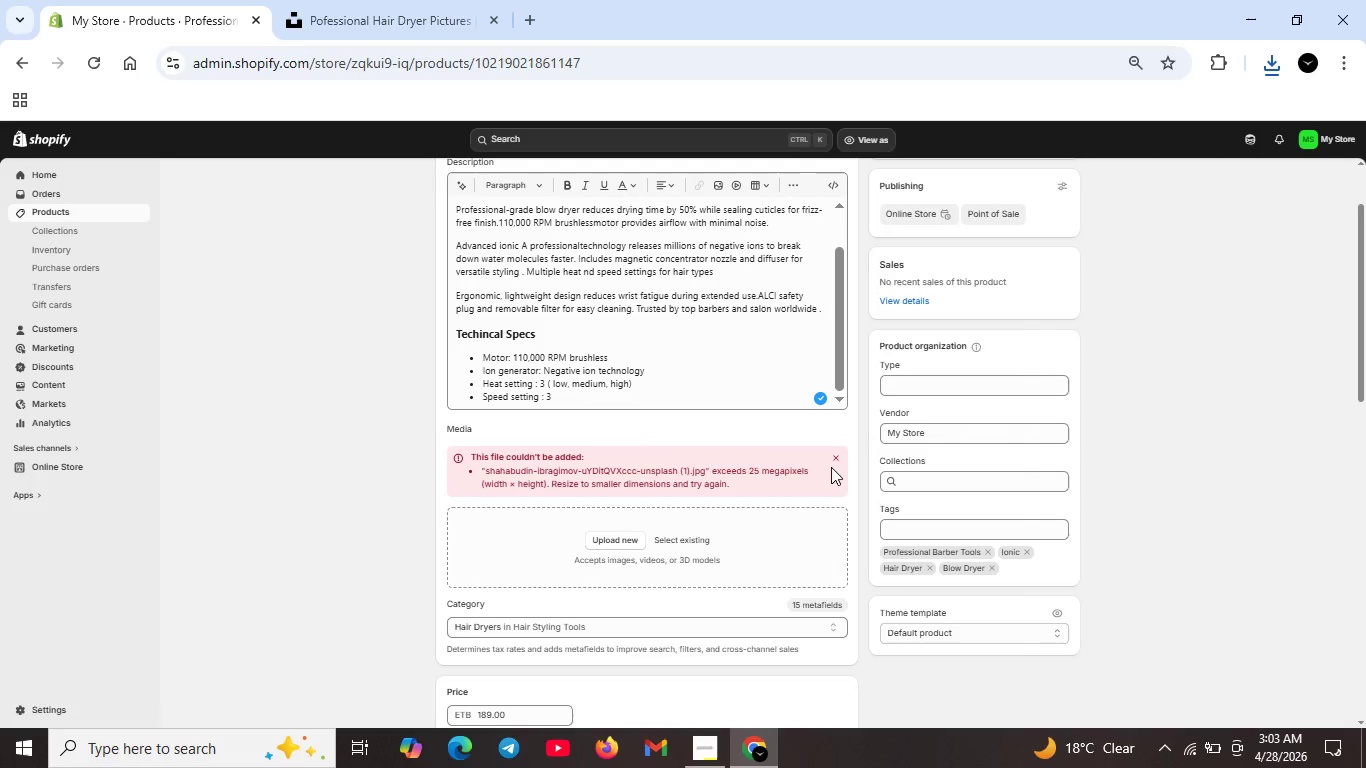 
left_click([835, 453])
 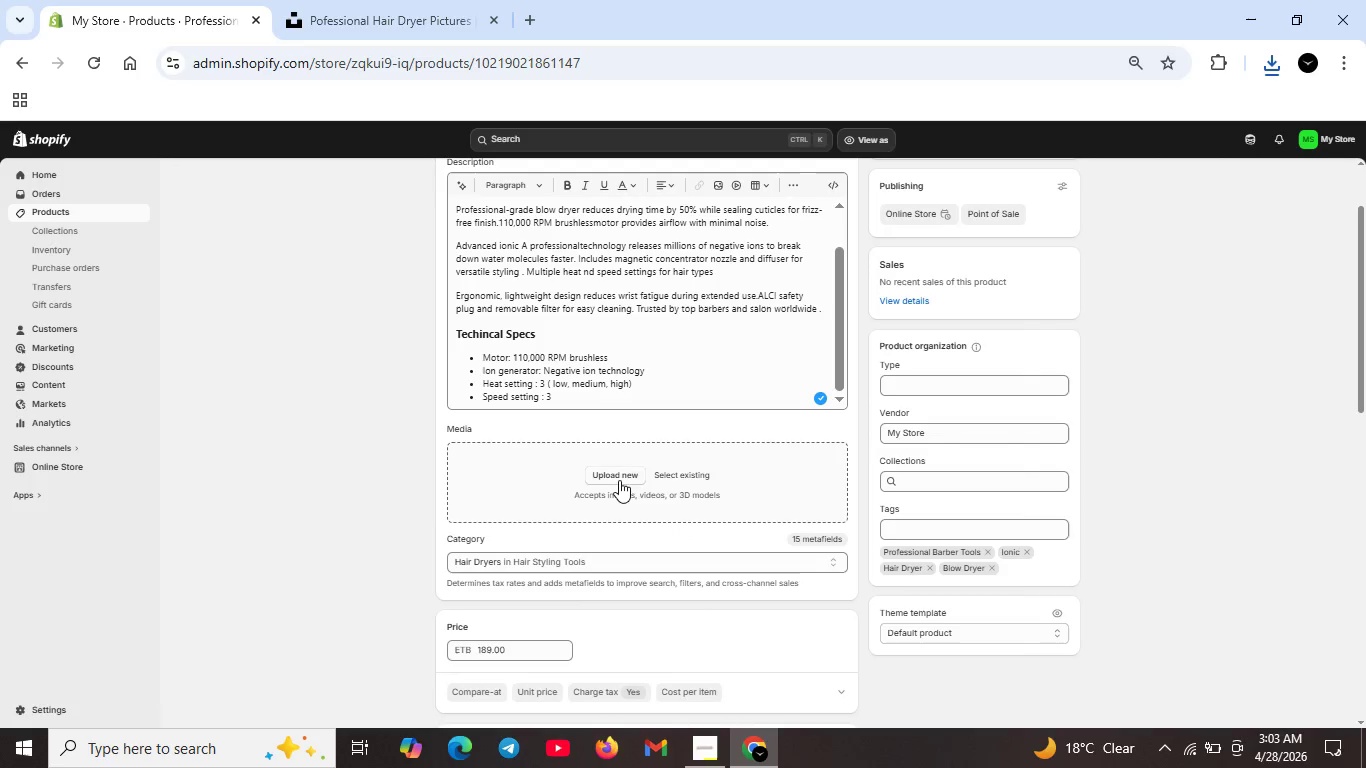 
left_click([619, 478])
 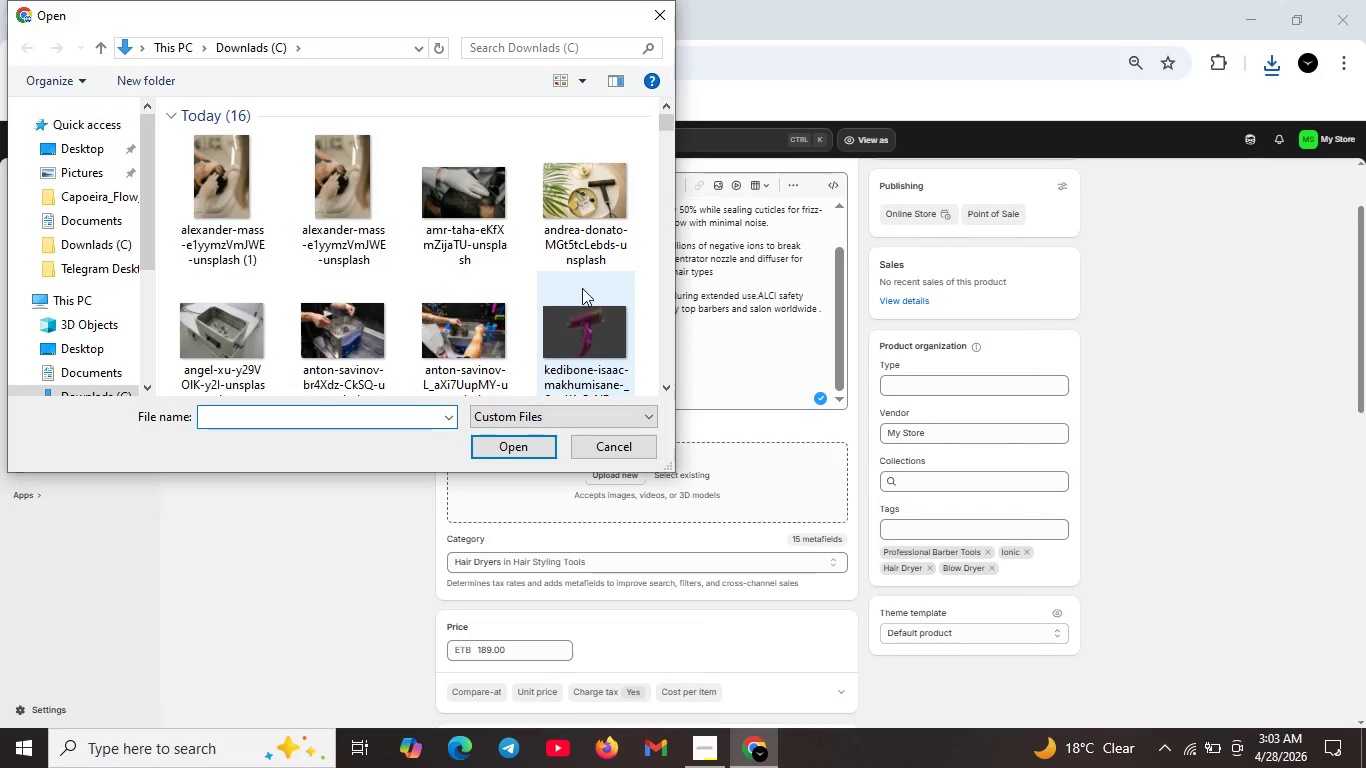 
scroll: coordinate [410, 266], scroll_direction: none, amount: 0.0
 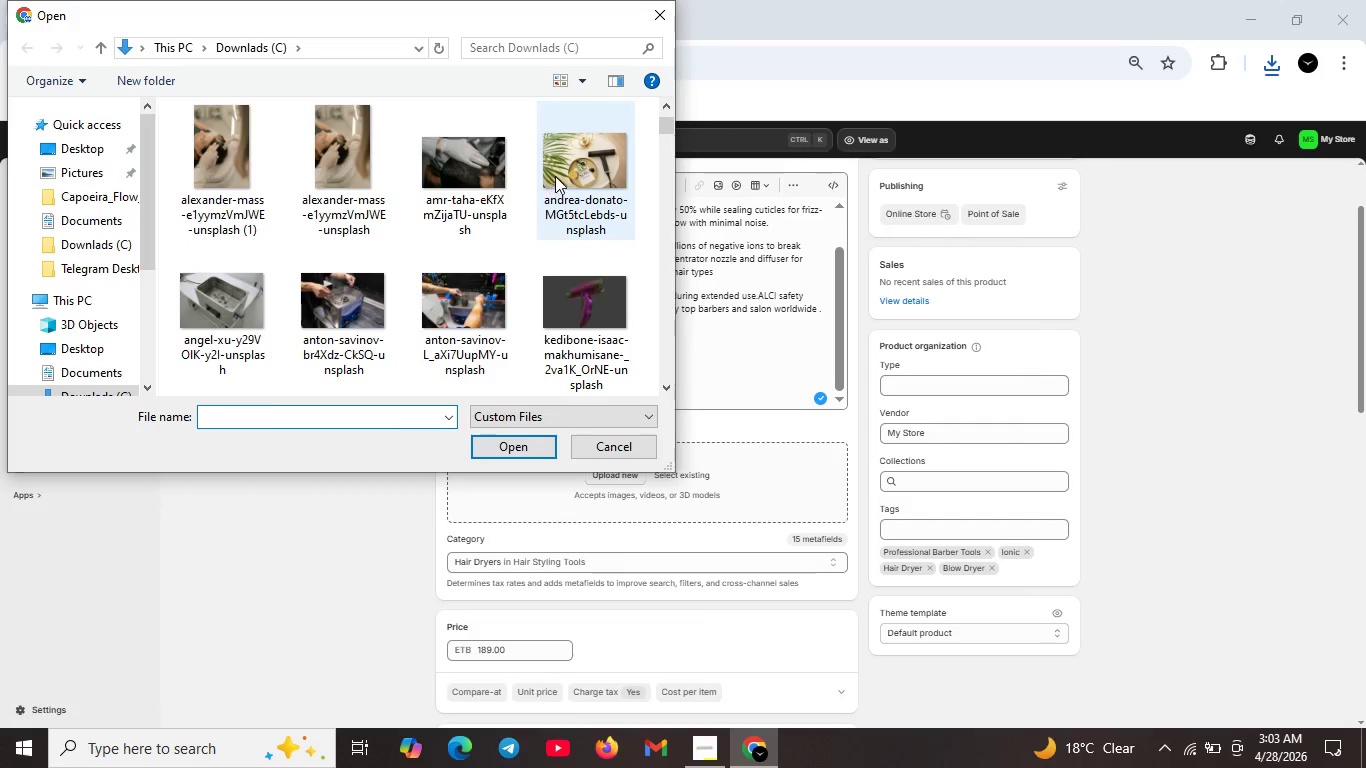 
left_click([555, 176])
 